 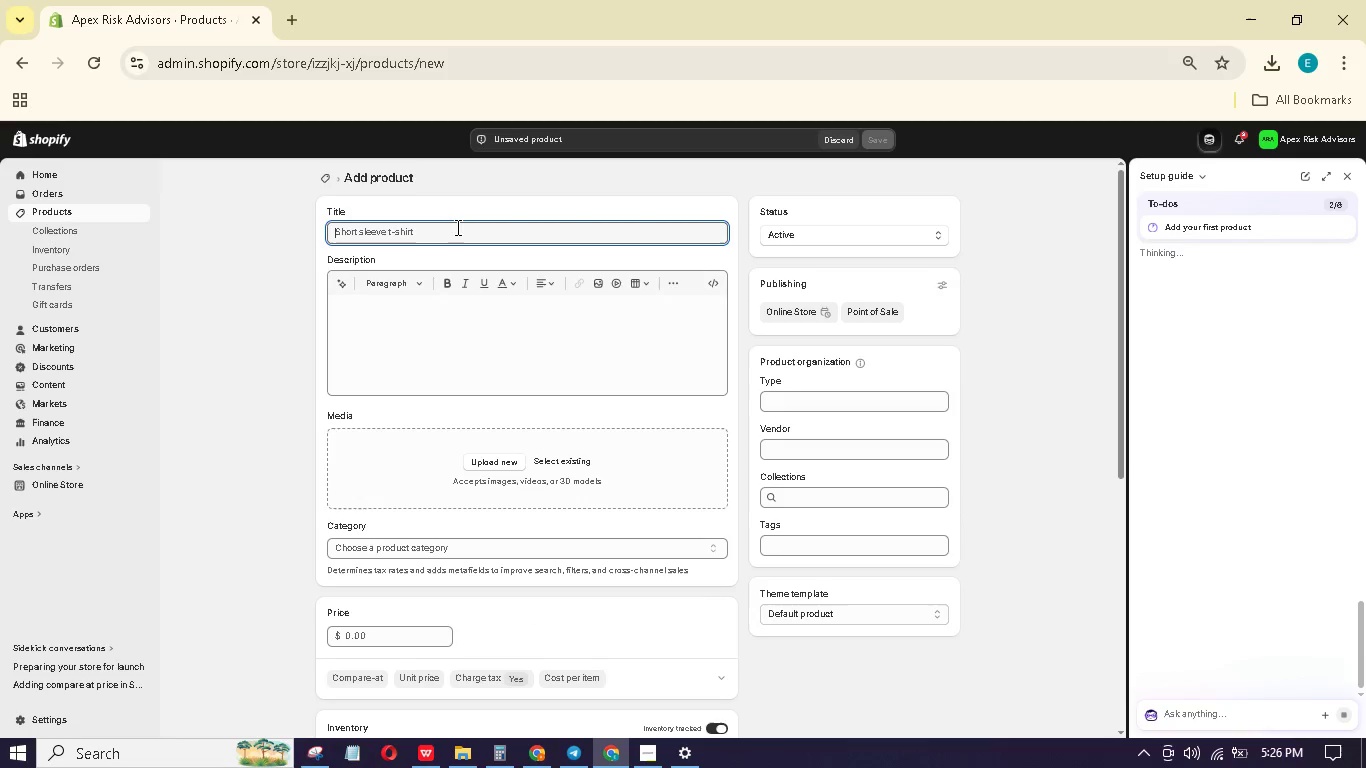 
type(Risk Assessmnt  Outfittrs)
 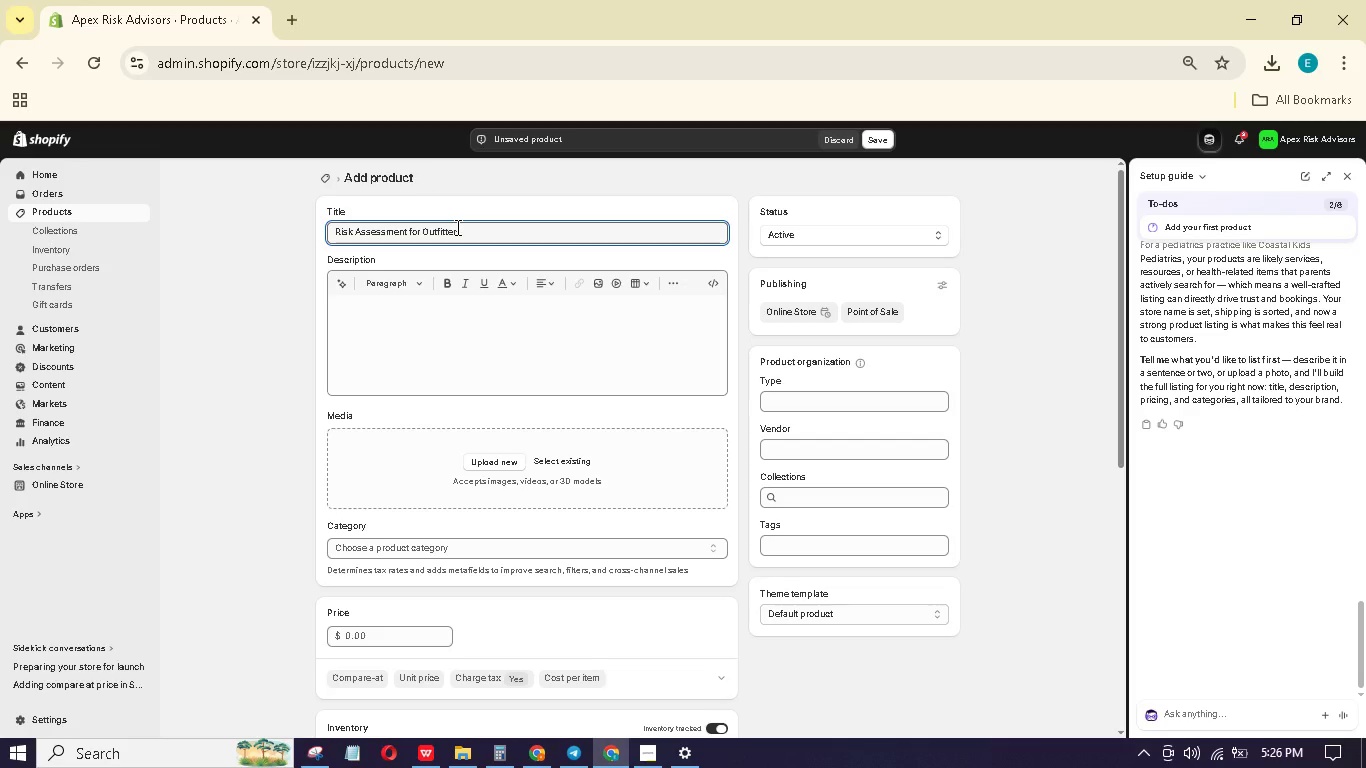 
wait(8.05)
 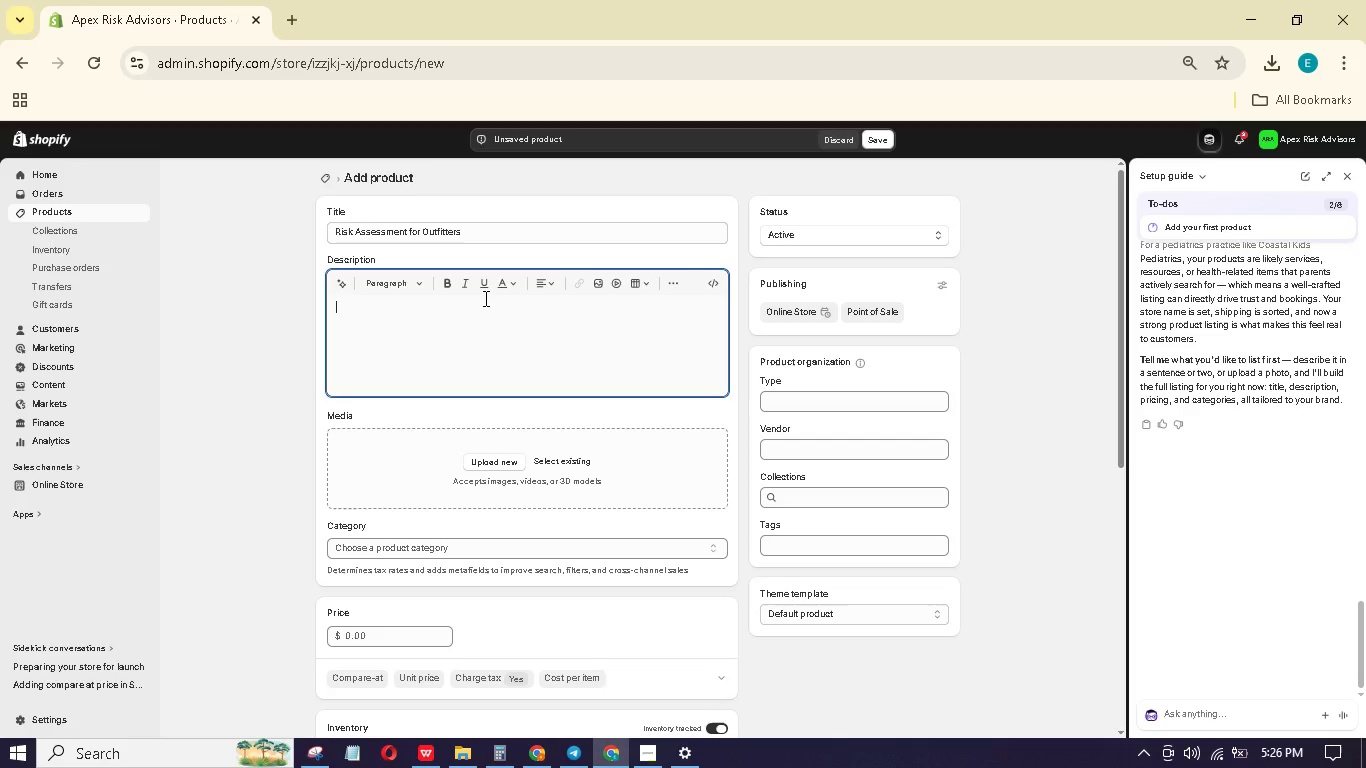 
type(Understnd )
 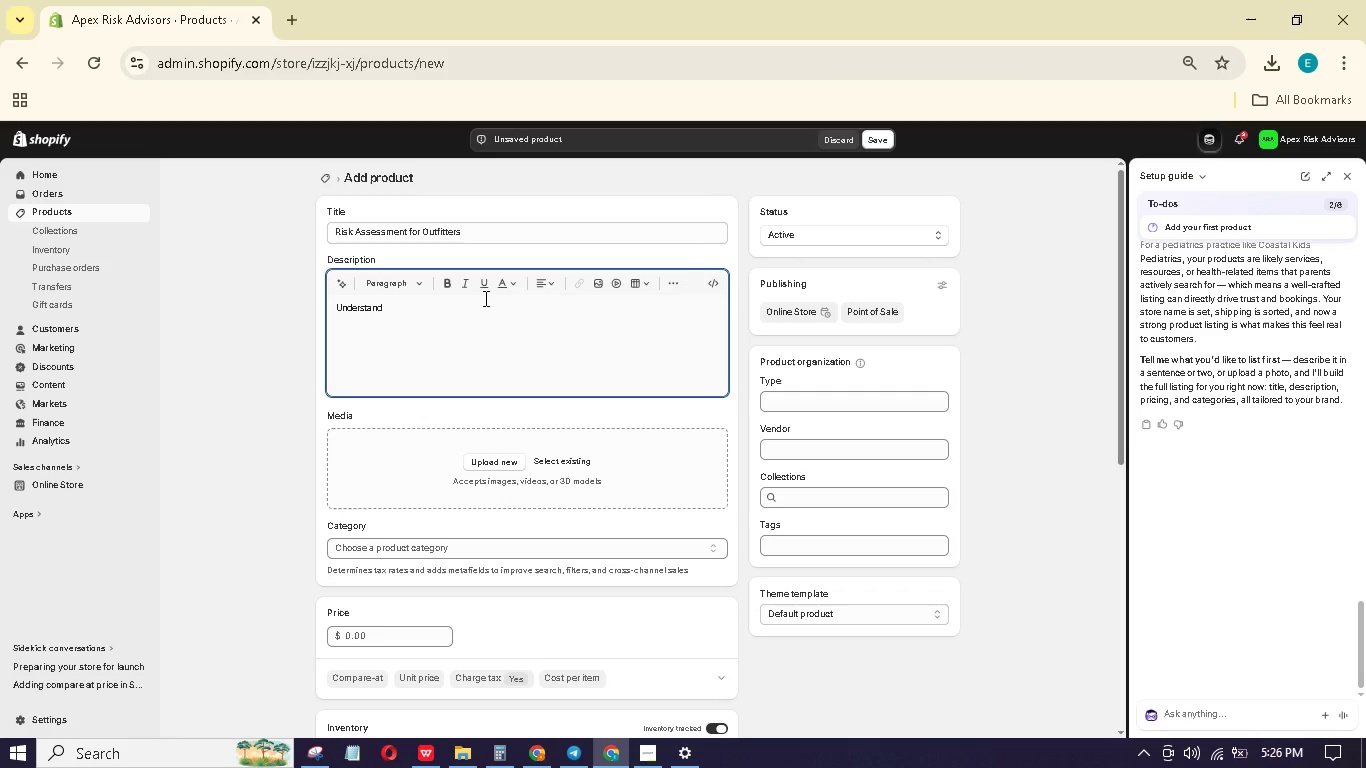 
hold_key(key=A, duration=0.36)
 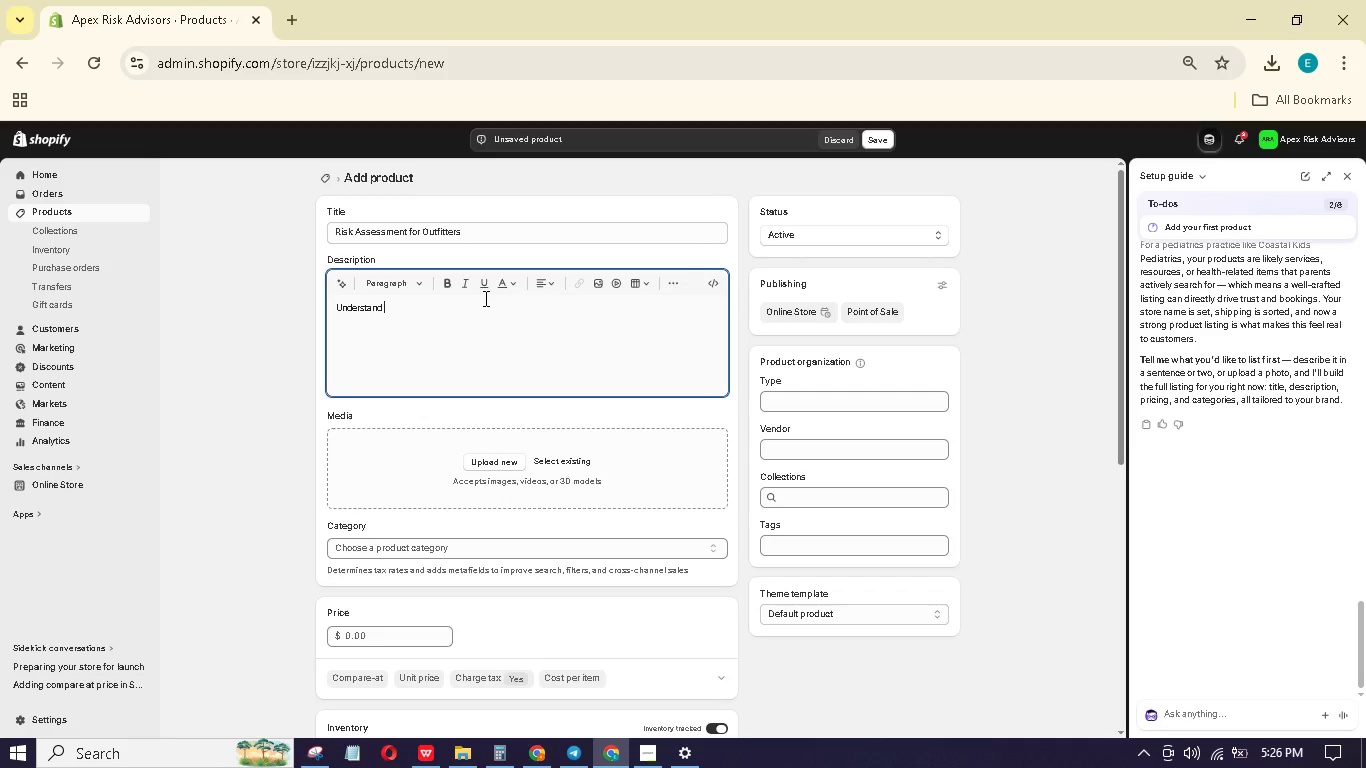 
type(Your Adventure Spot Coverage)
 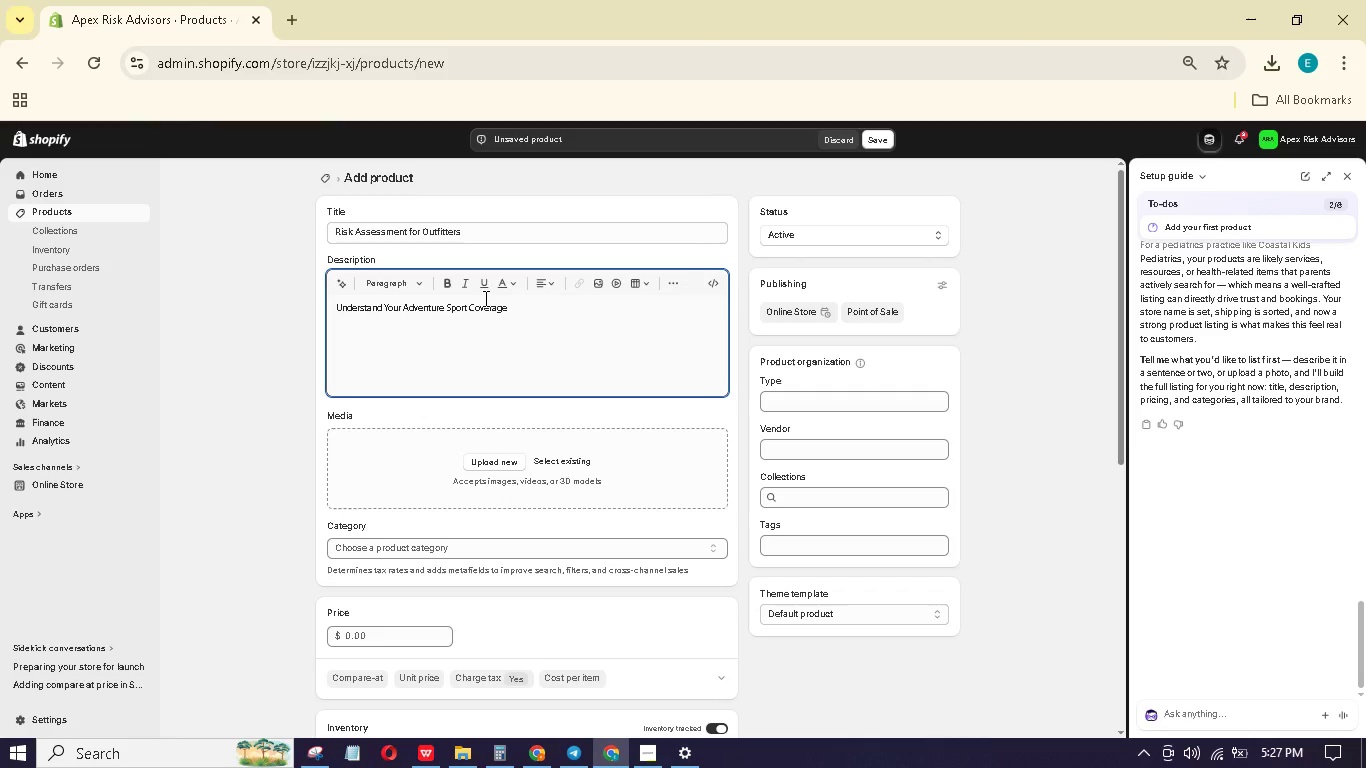 
key(Enter)
 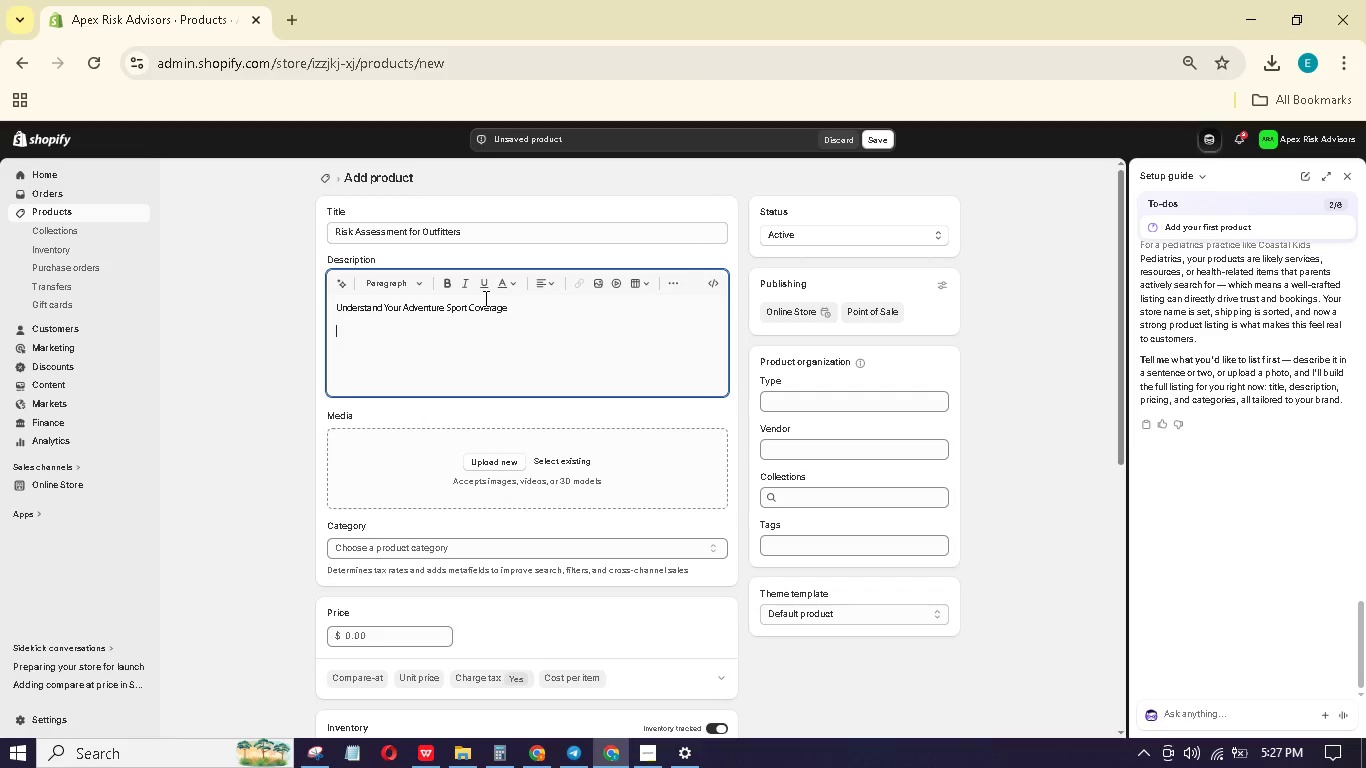 
type(This 60-minute viual consultatn. i designed or owners of climbing gyms, paragliding schools, )
 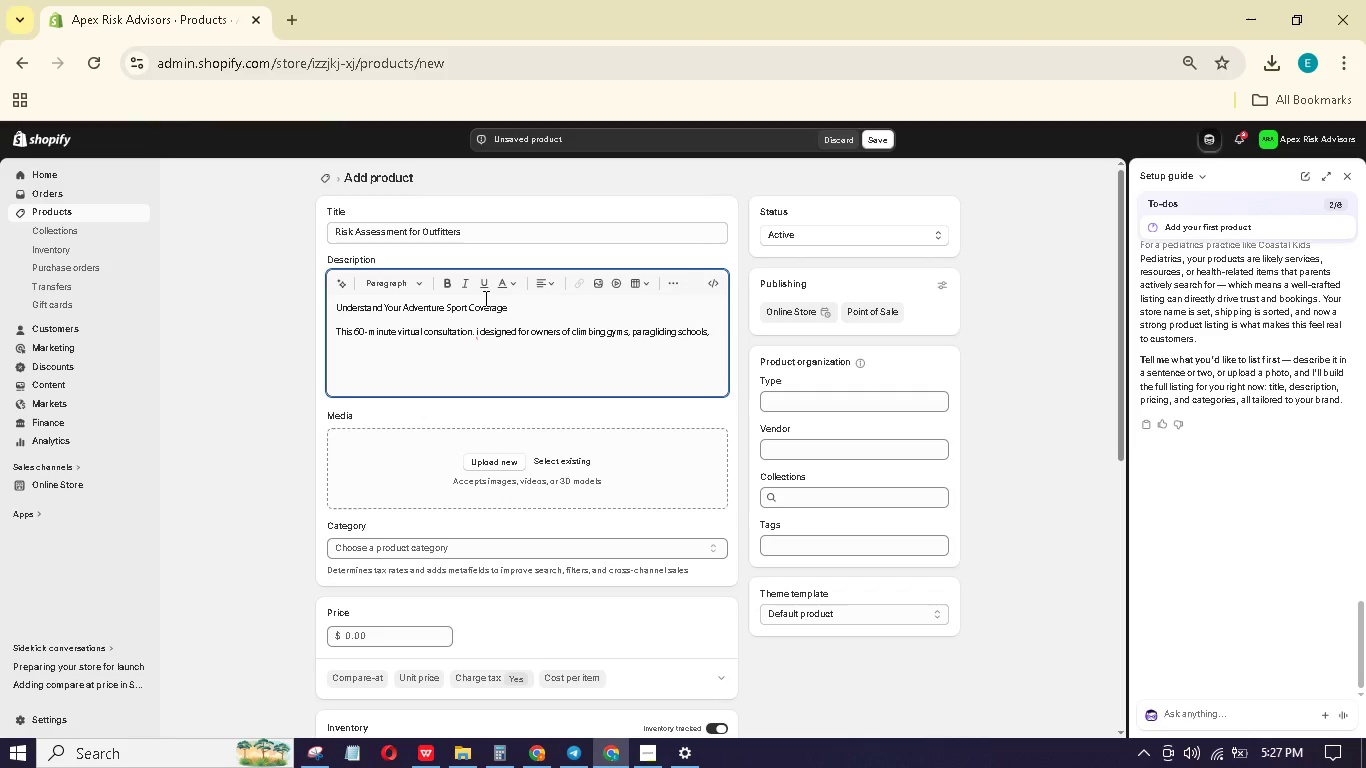 
wait(5.48)
 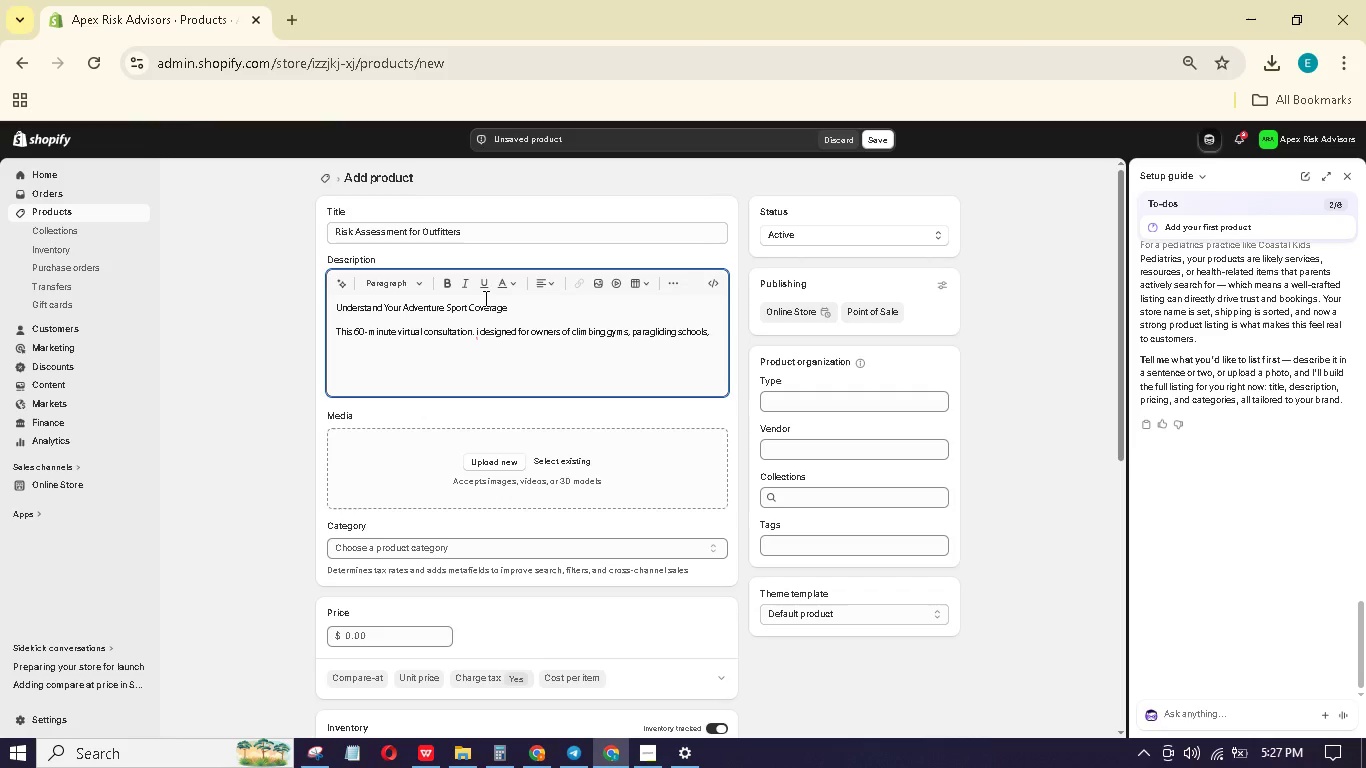 
key(Backspace)
type( and wilderness guie srvers)
 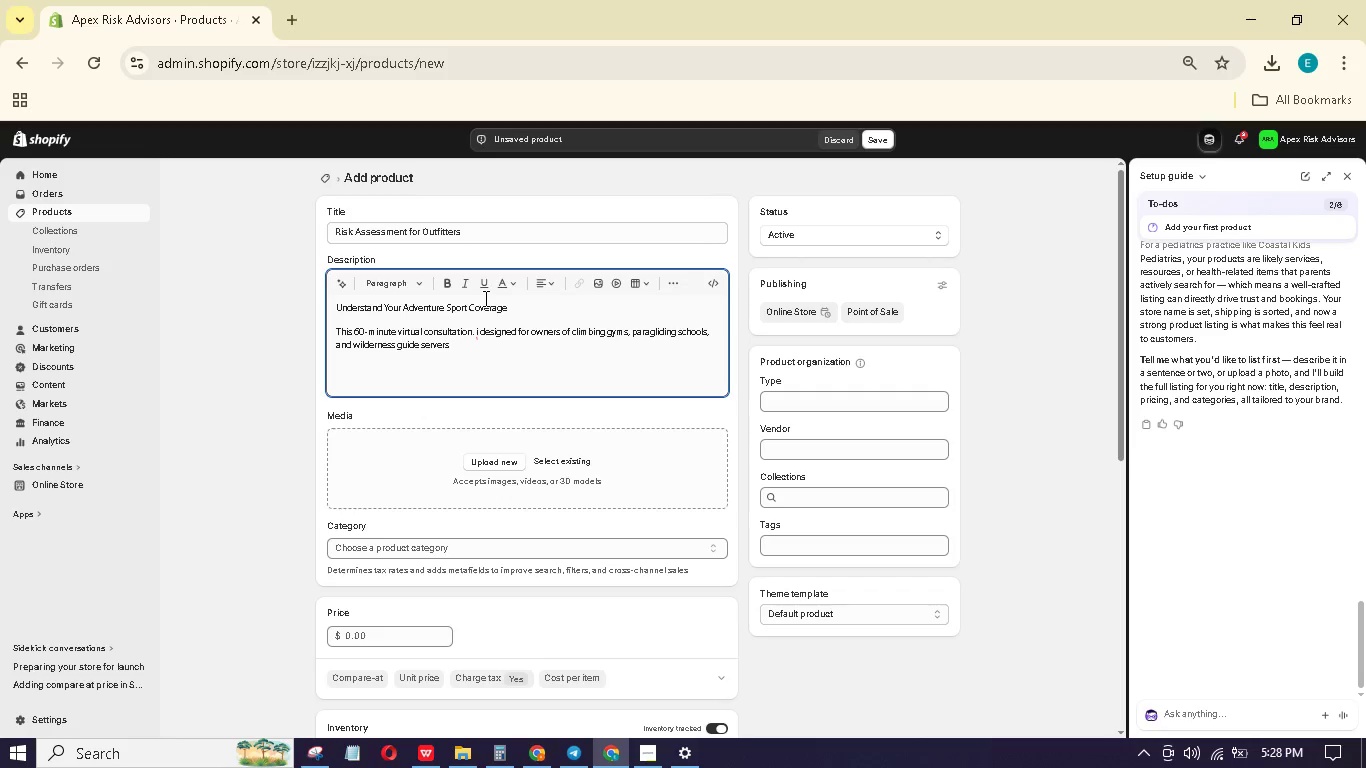 
key(Backspace)
key(Backspace)
key(Backspace)
type(ices. We analye our comercial coverge gaps)
 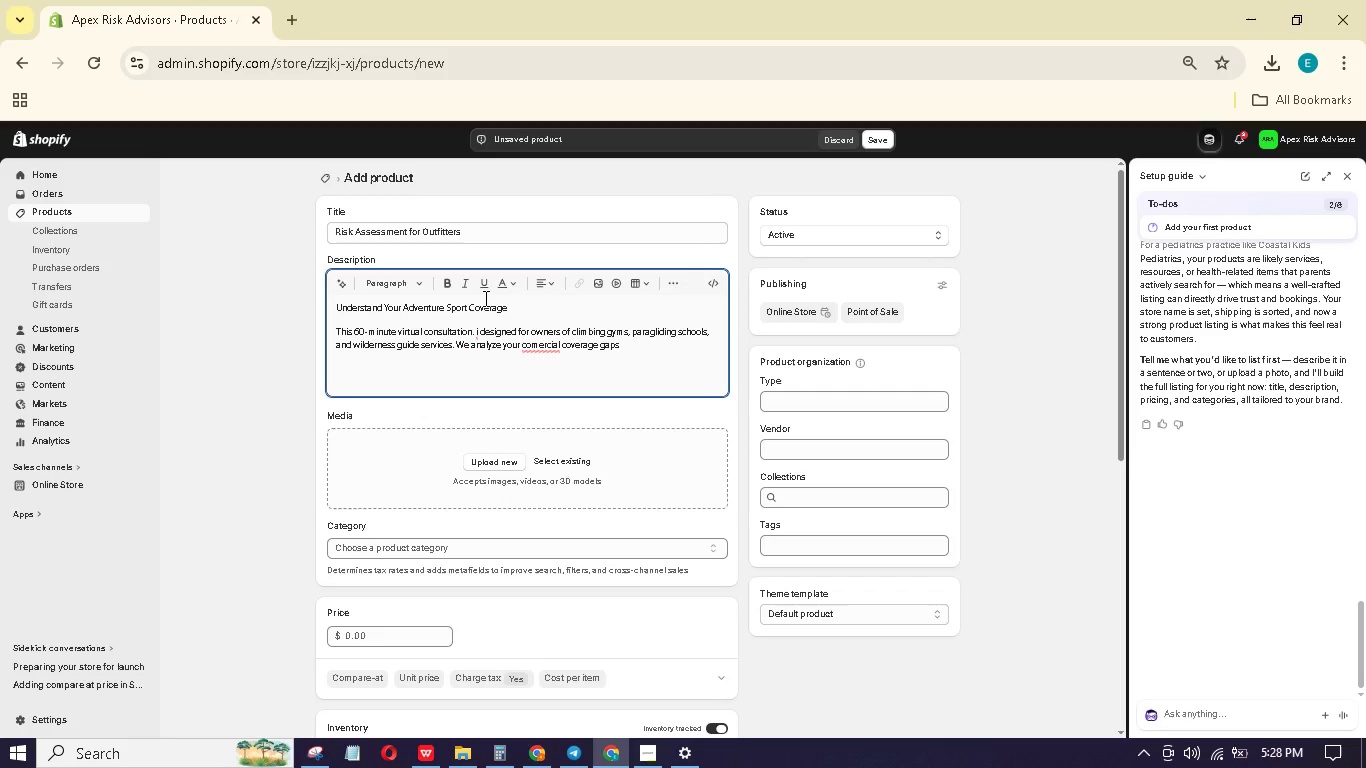 
 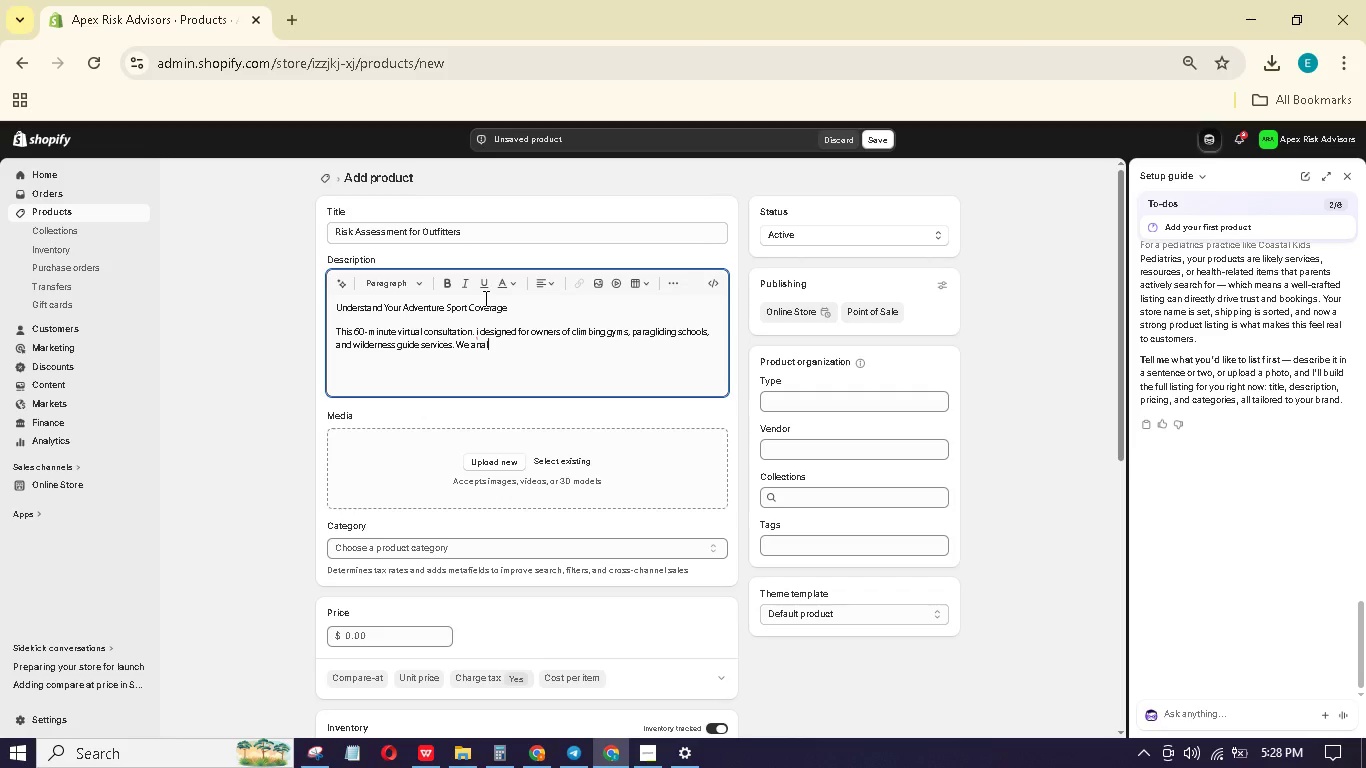 
hold_key(key=Z, duration=0.47)
 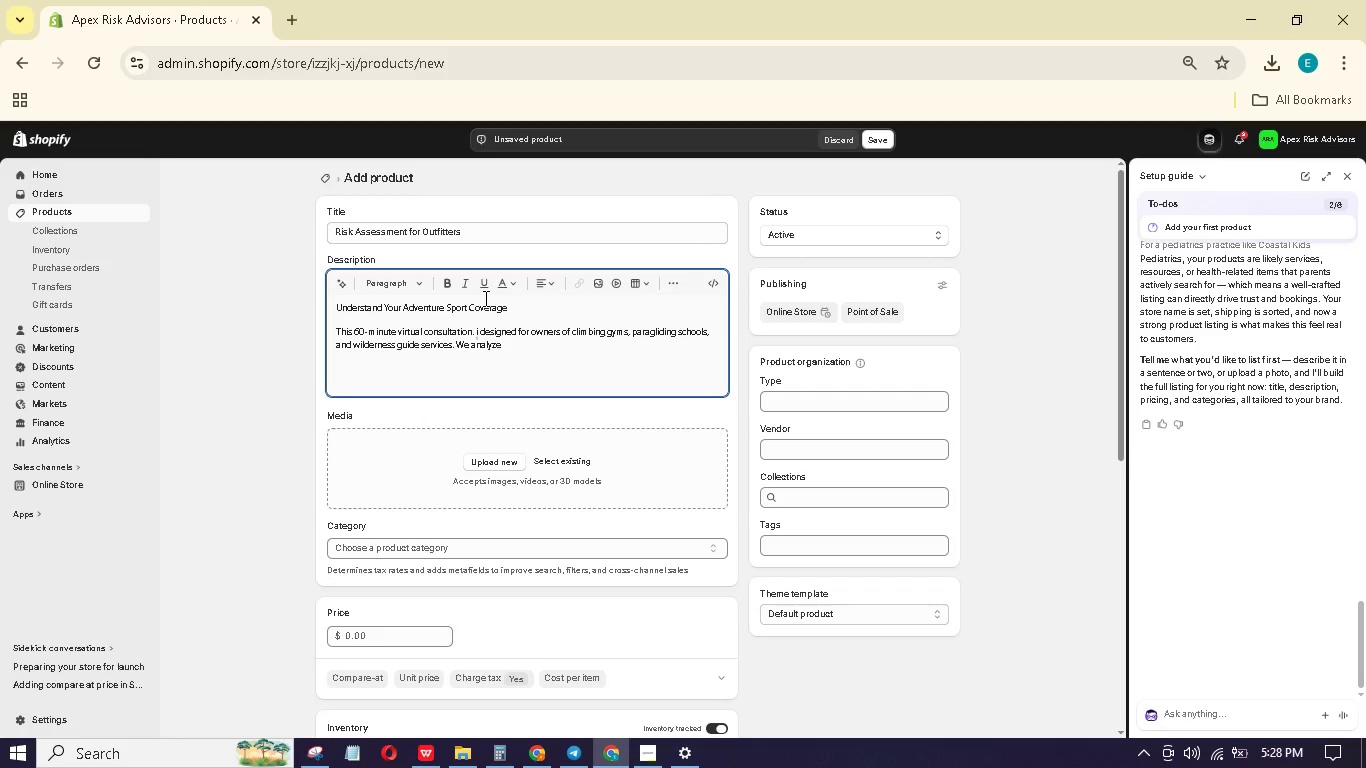 
left_click([537, 343])
 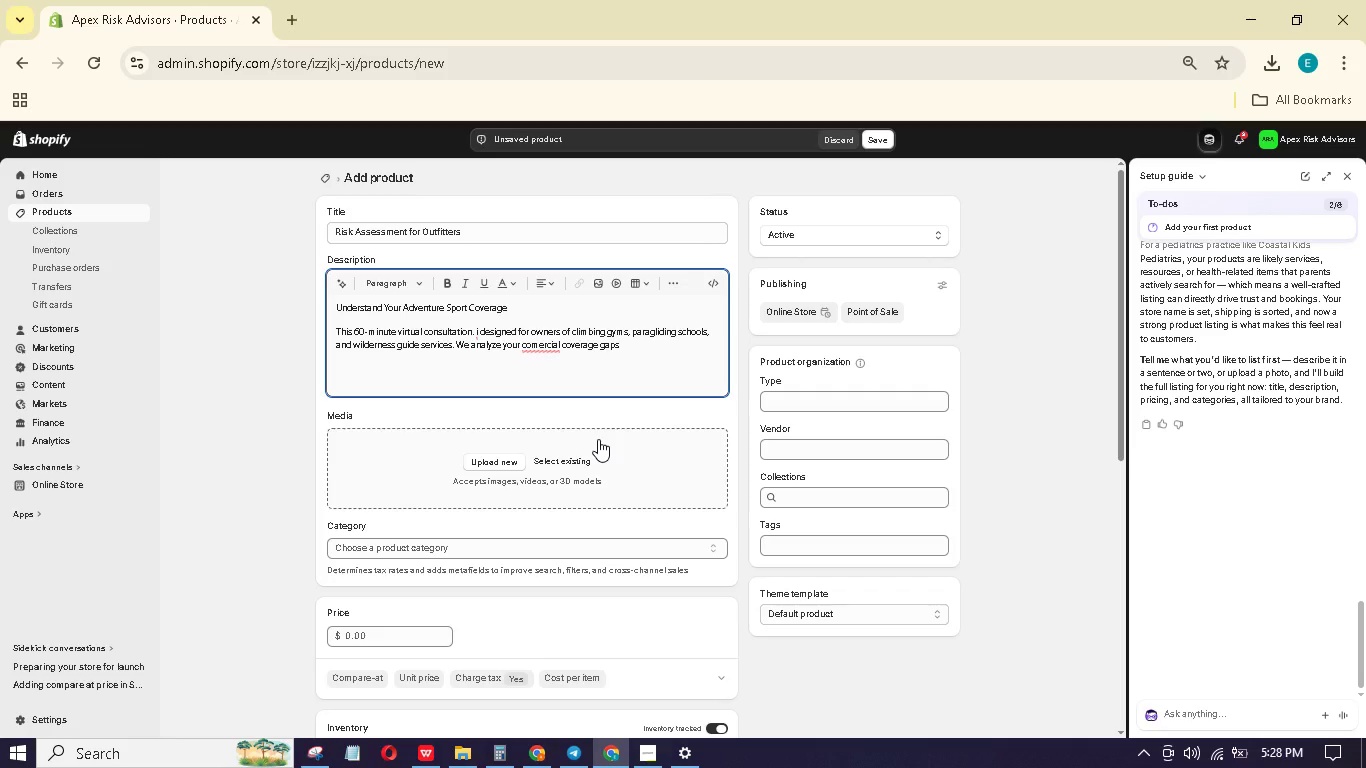 
key(M)
 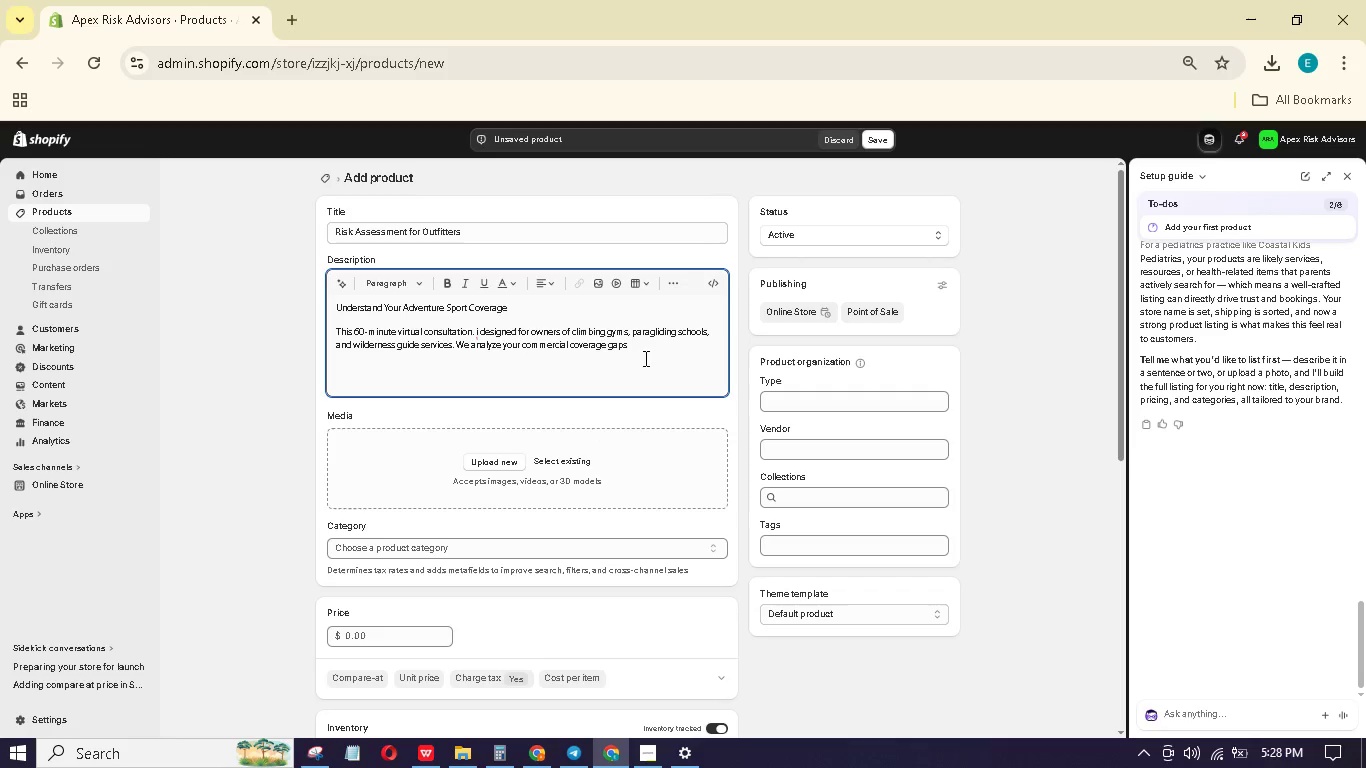 
left_click([655, 352])
 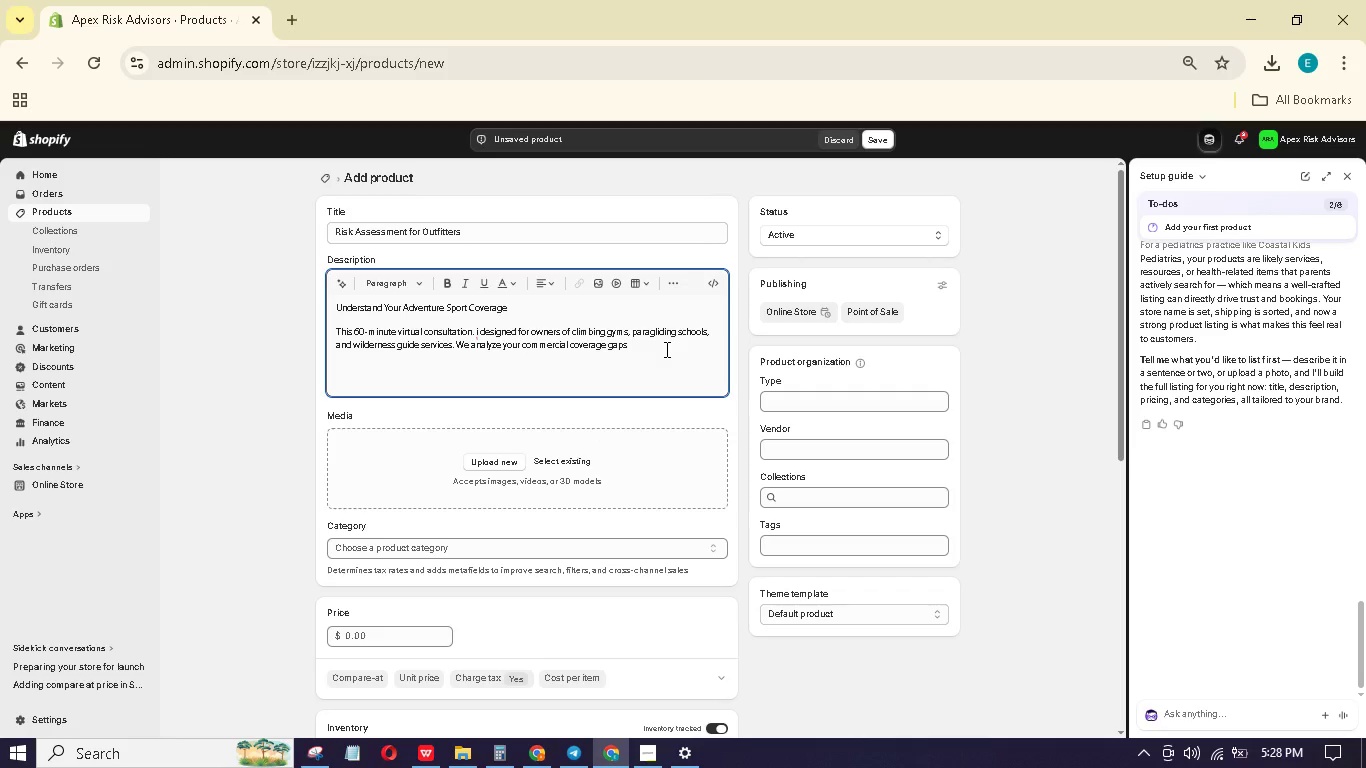 
hold_key(key=ControlLeft, duration=1.42)
scroll: coordinate [665, 349], scroll_direction: up, amount: 1.0
 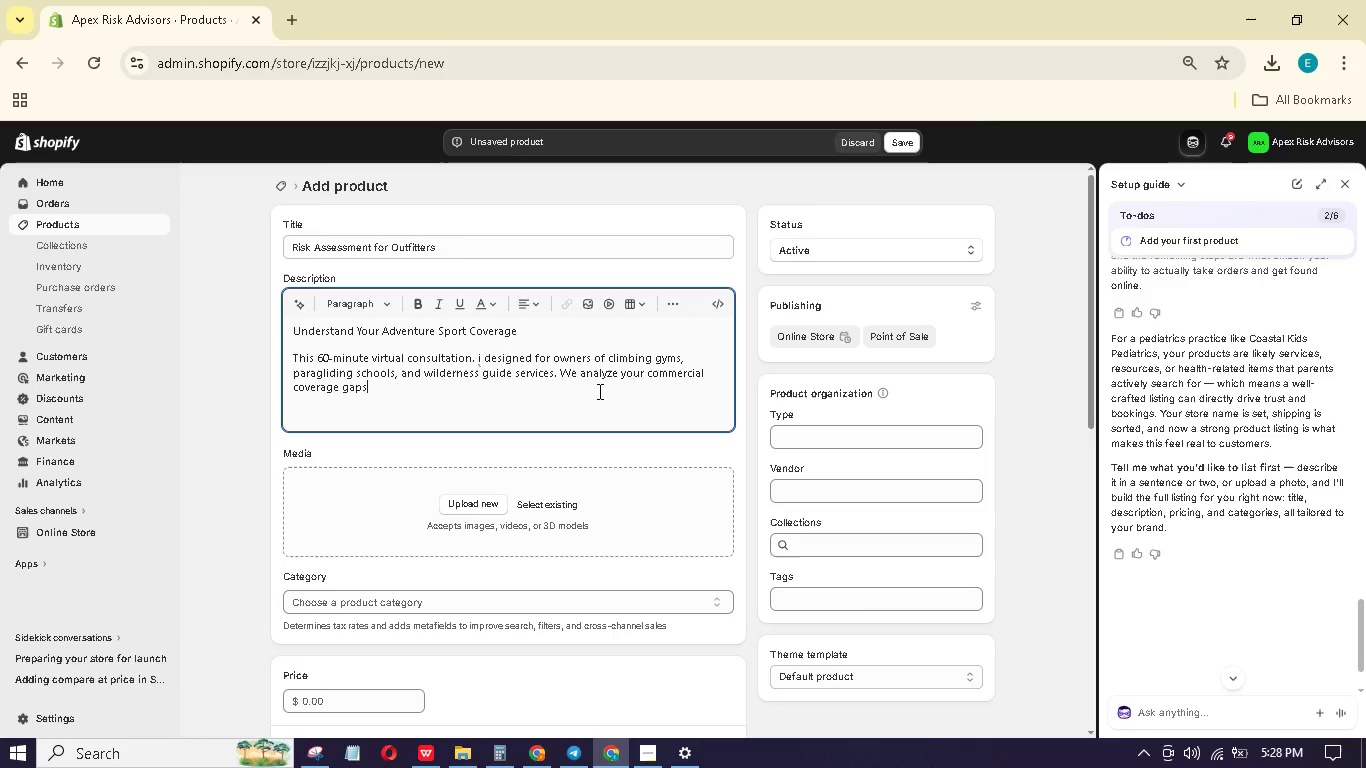 
type( in our commercial wilderness insurance)
 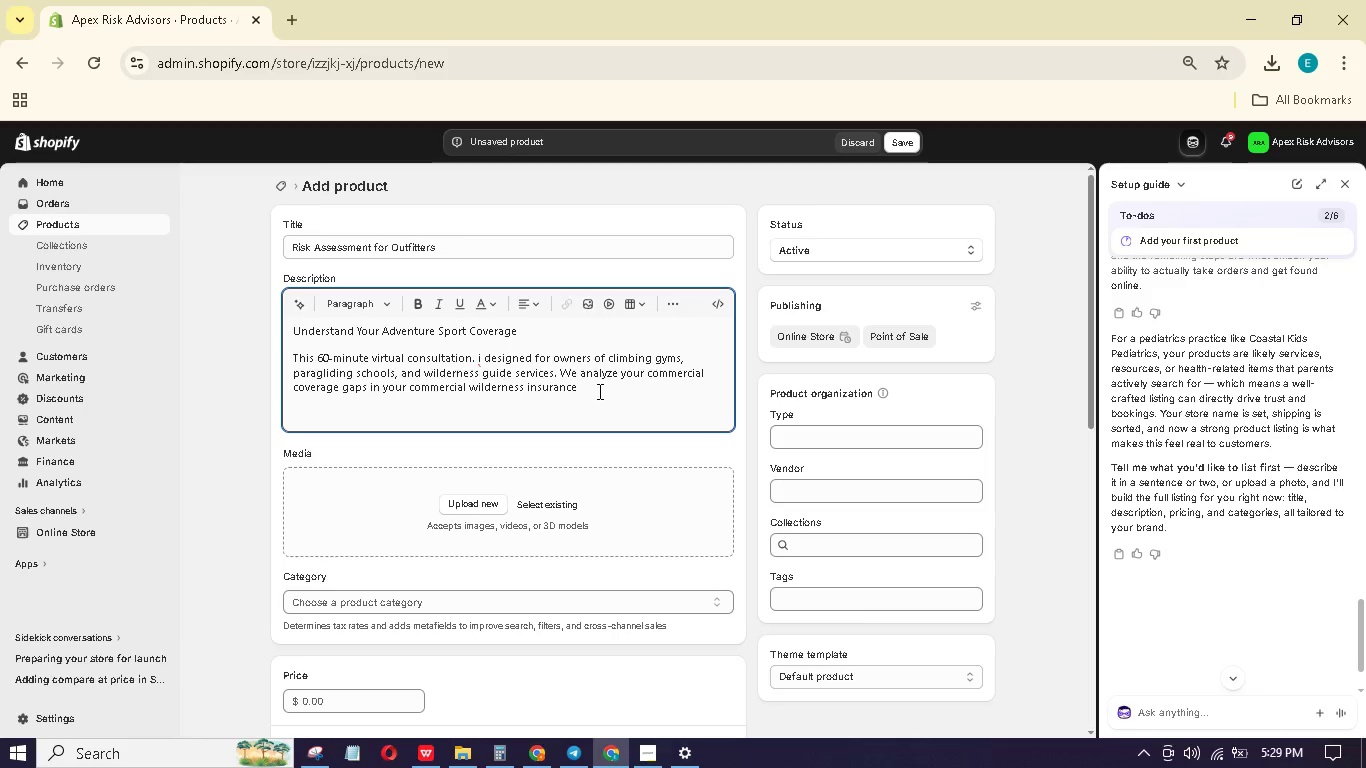 
hold_key(key=Y, duration=0.38)
 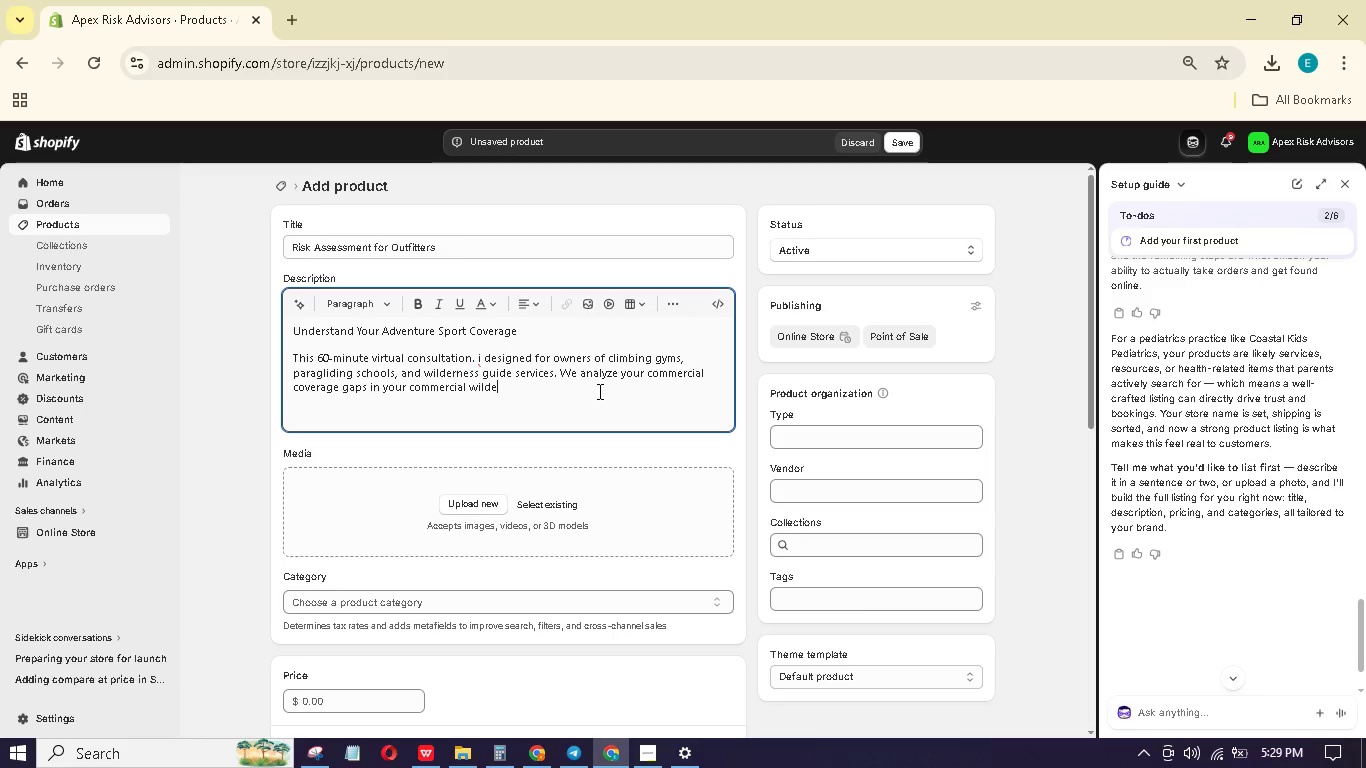 
hold_key(key=Period, duration=0.33)
 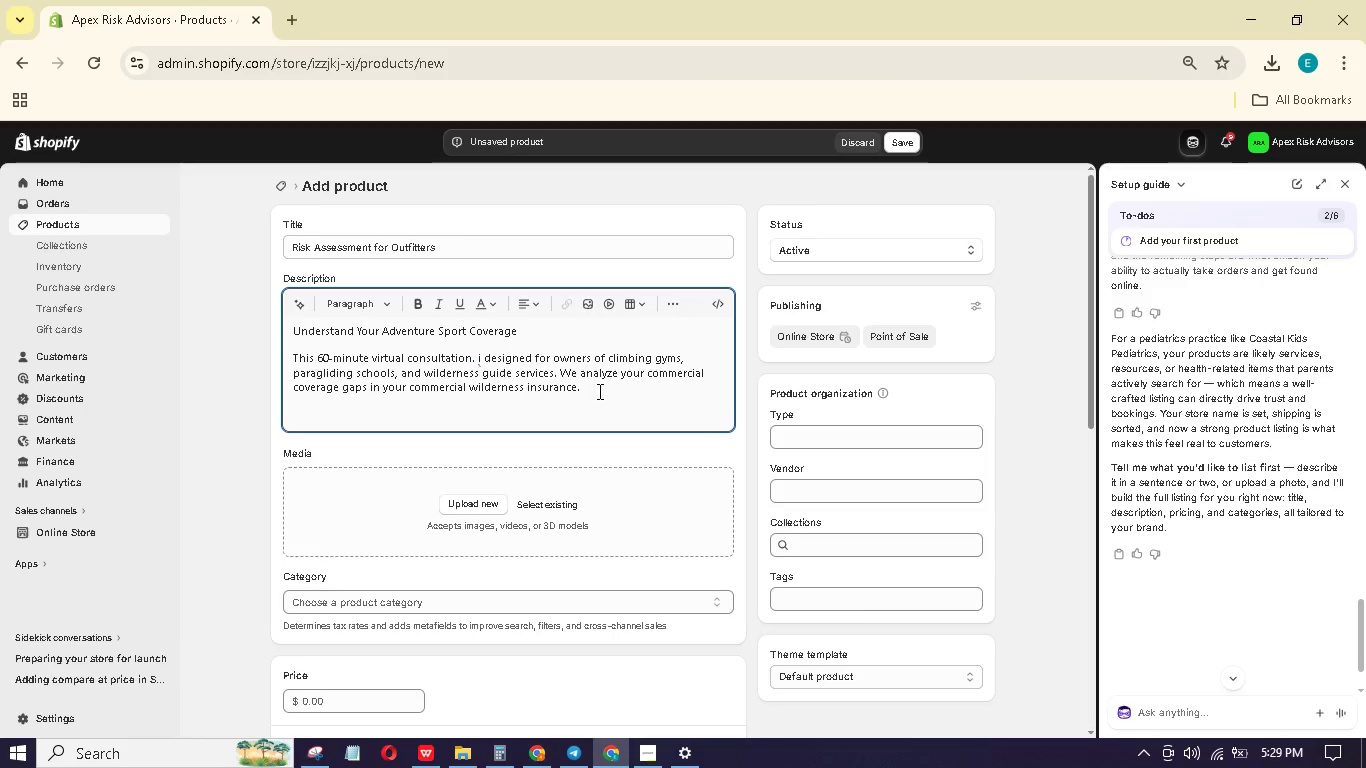 
key(Enter)
 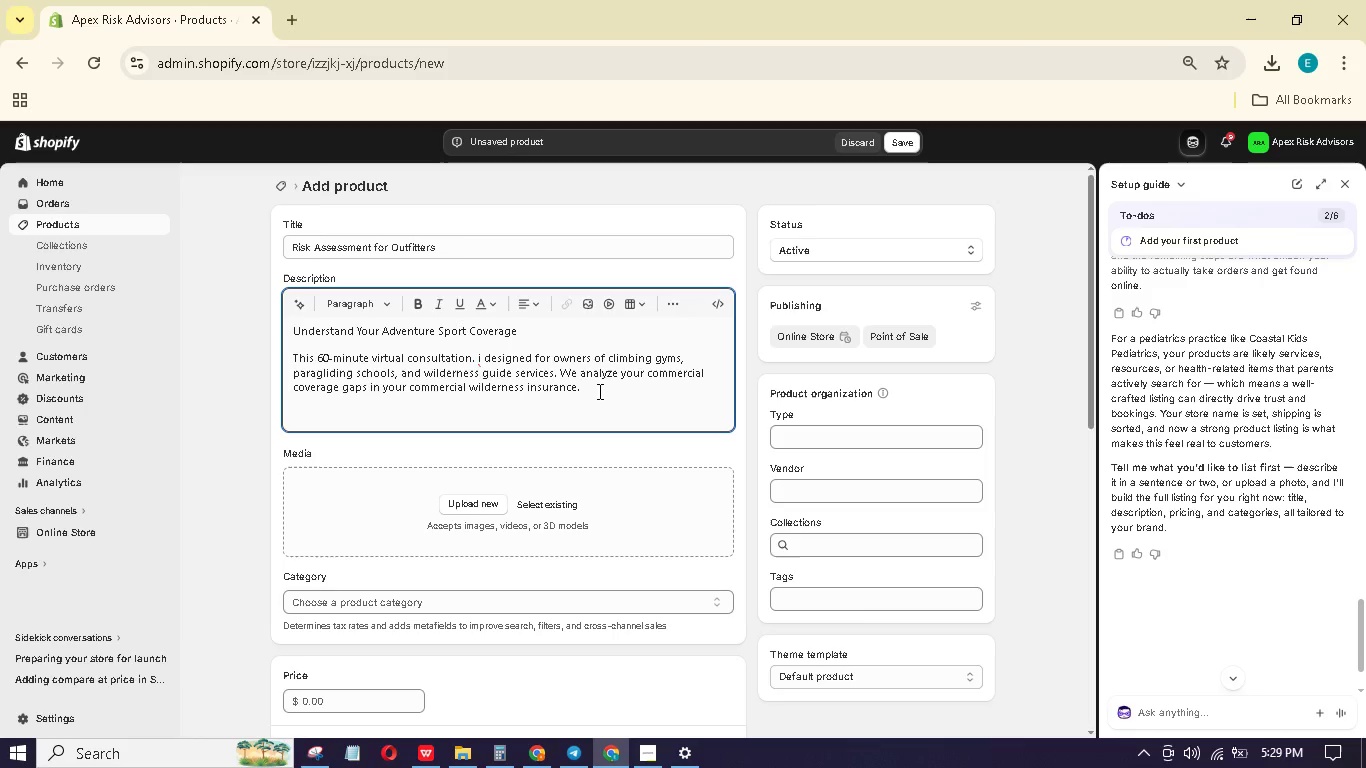 
wait(5.42)
 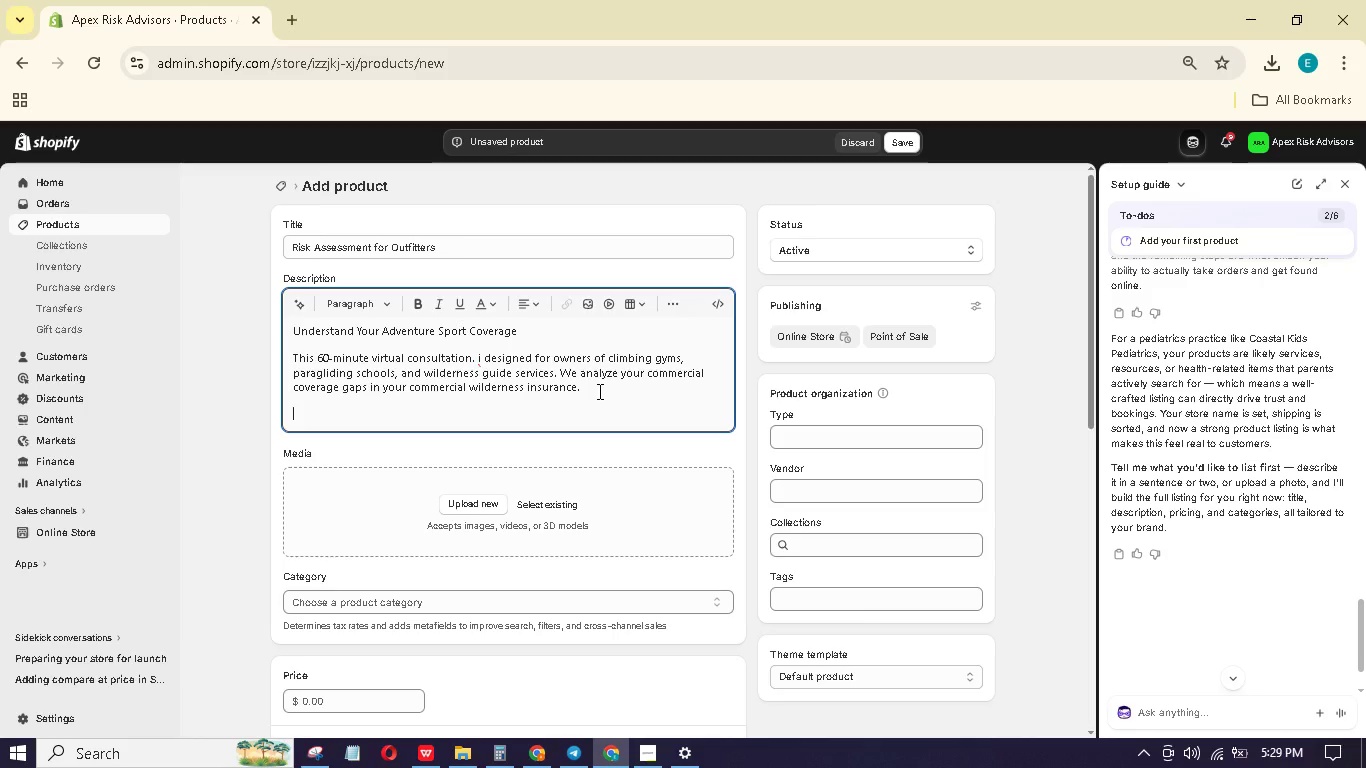 
type(What you'll gt:)
 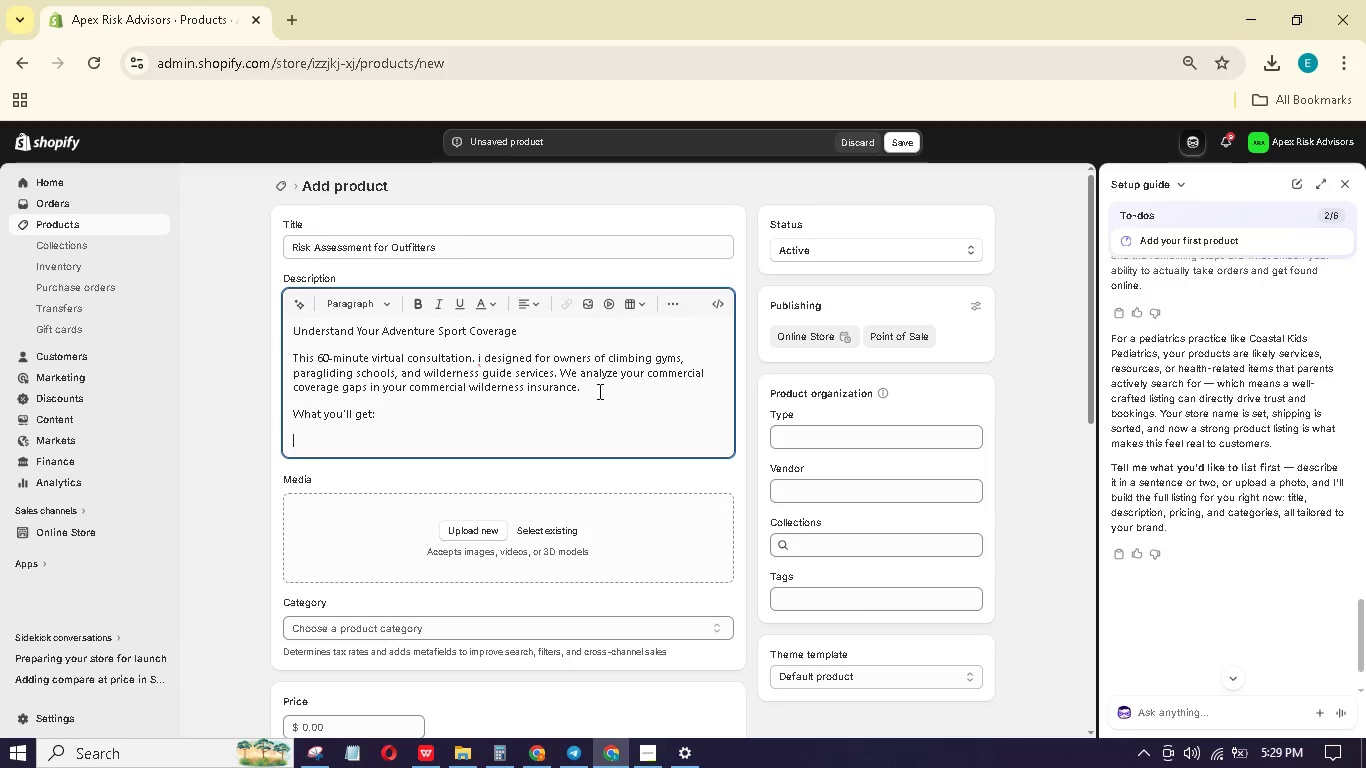 
hold_key(key=E, duration=0.36)
 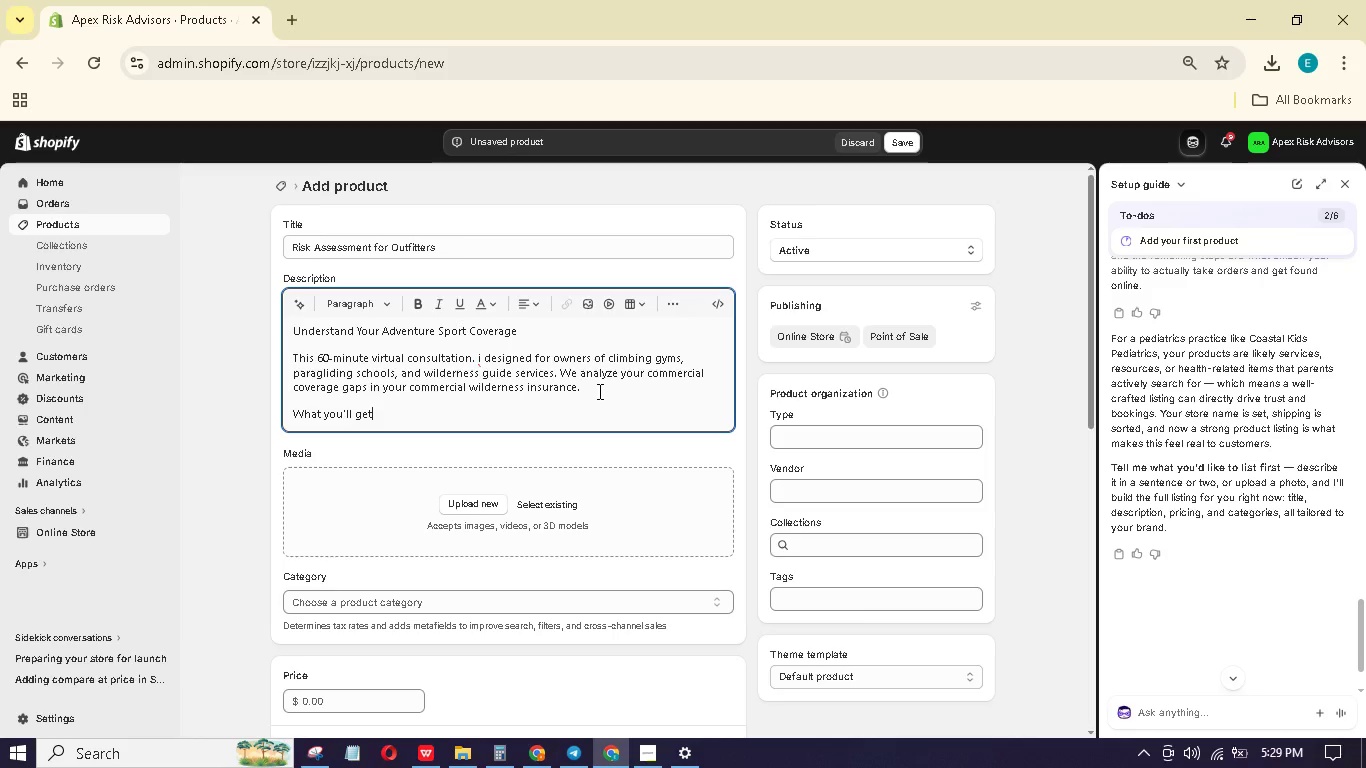 
key(Enter)
 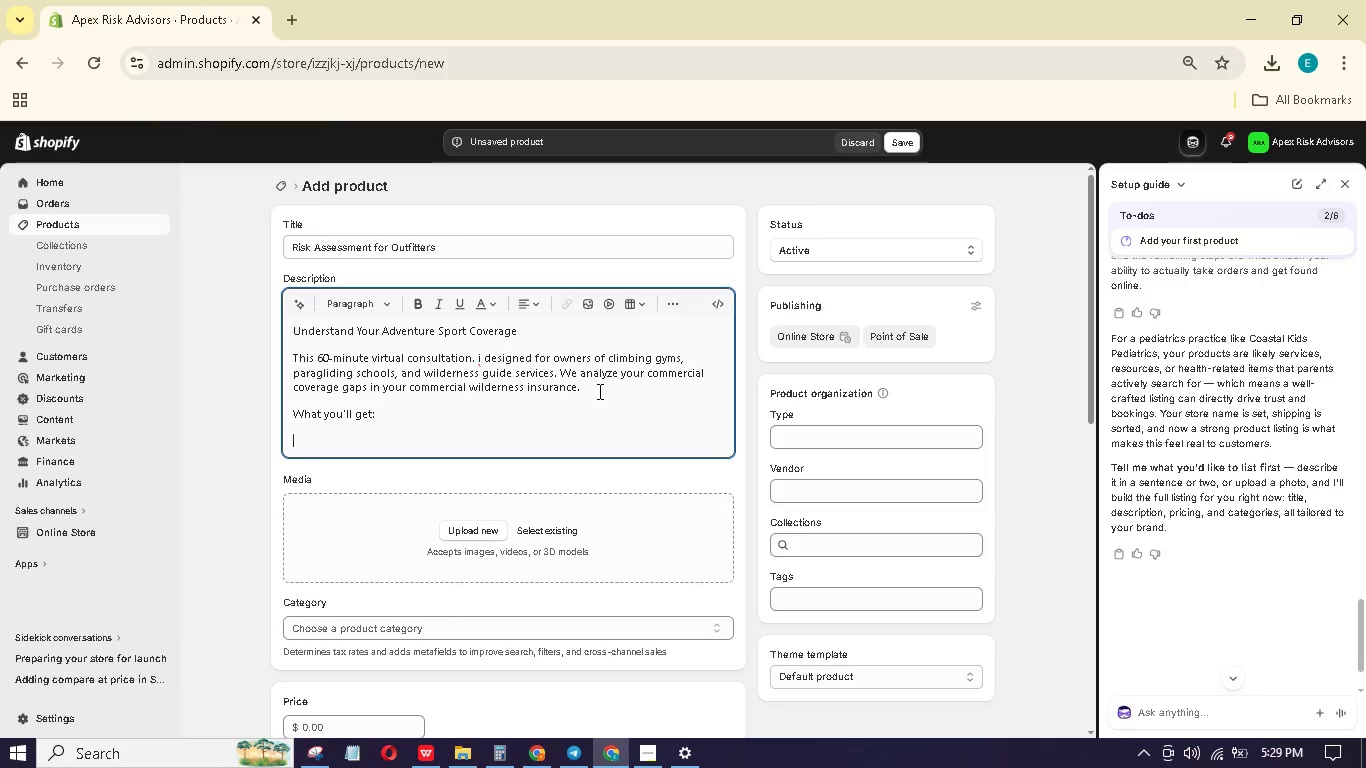 
type(Tailored)
 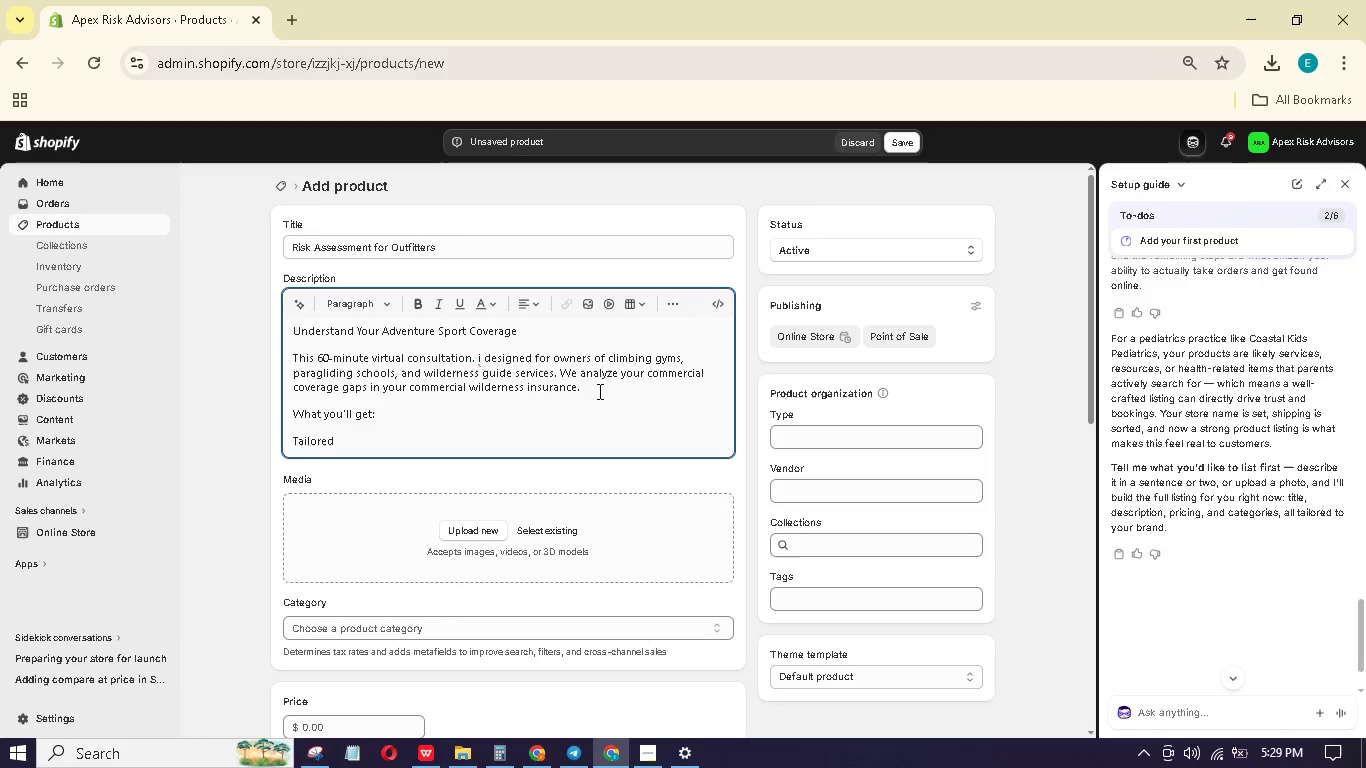 
type( advice on out)
 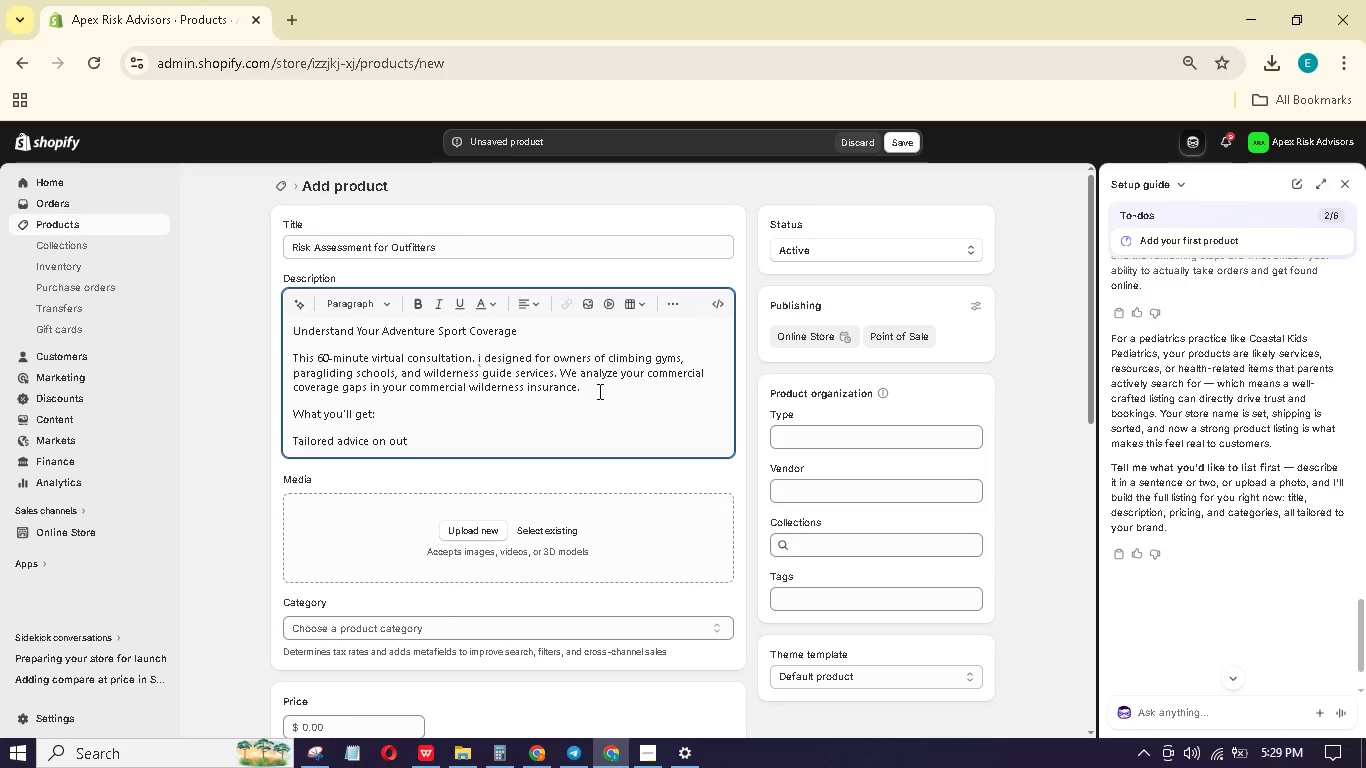 
wait(22.78)
 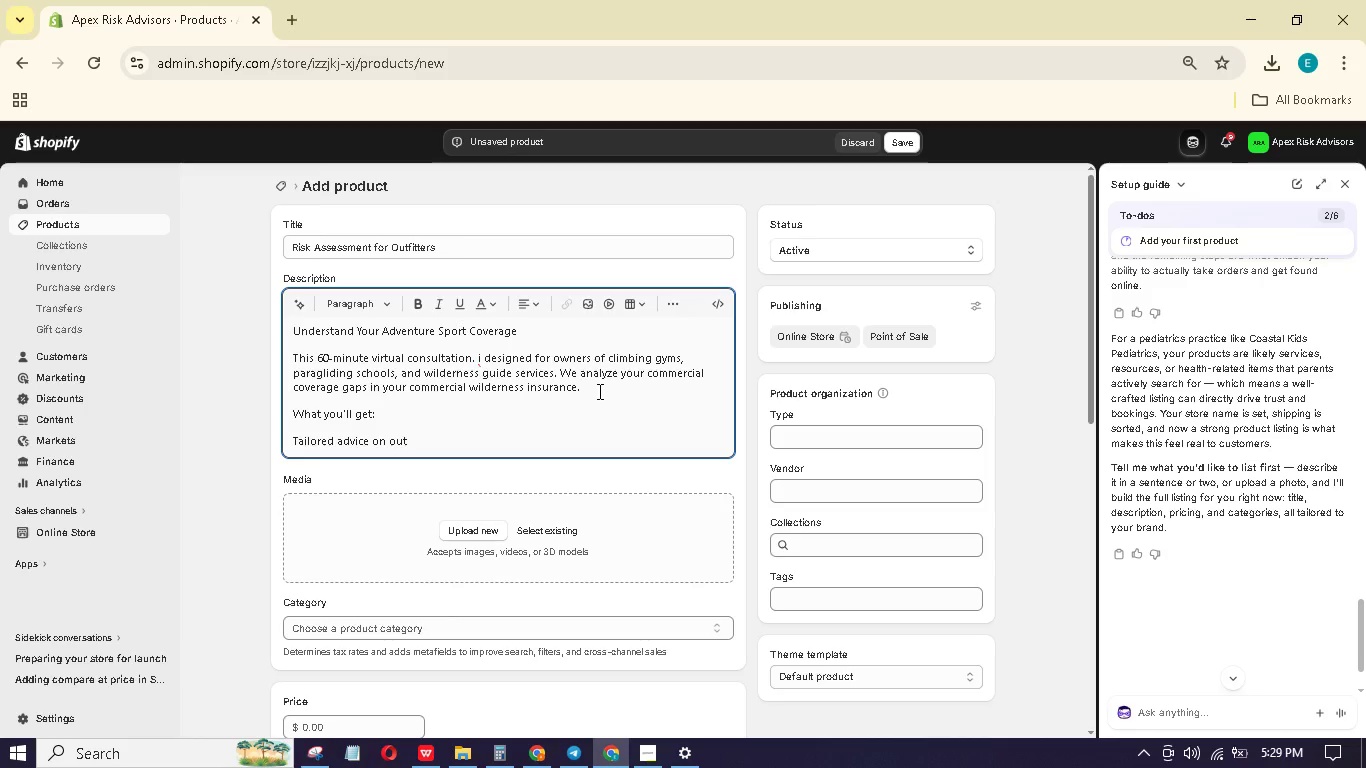 
type(fitter )
 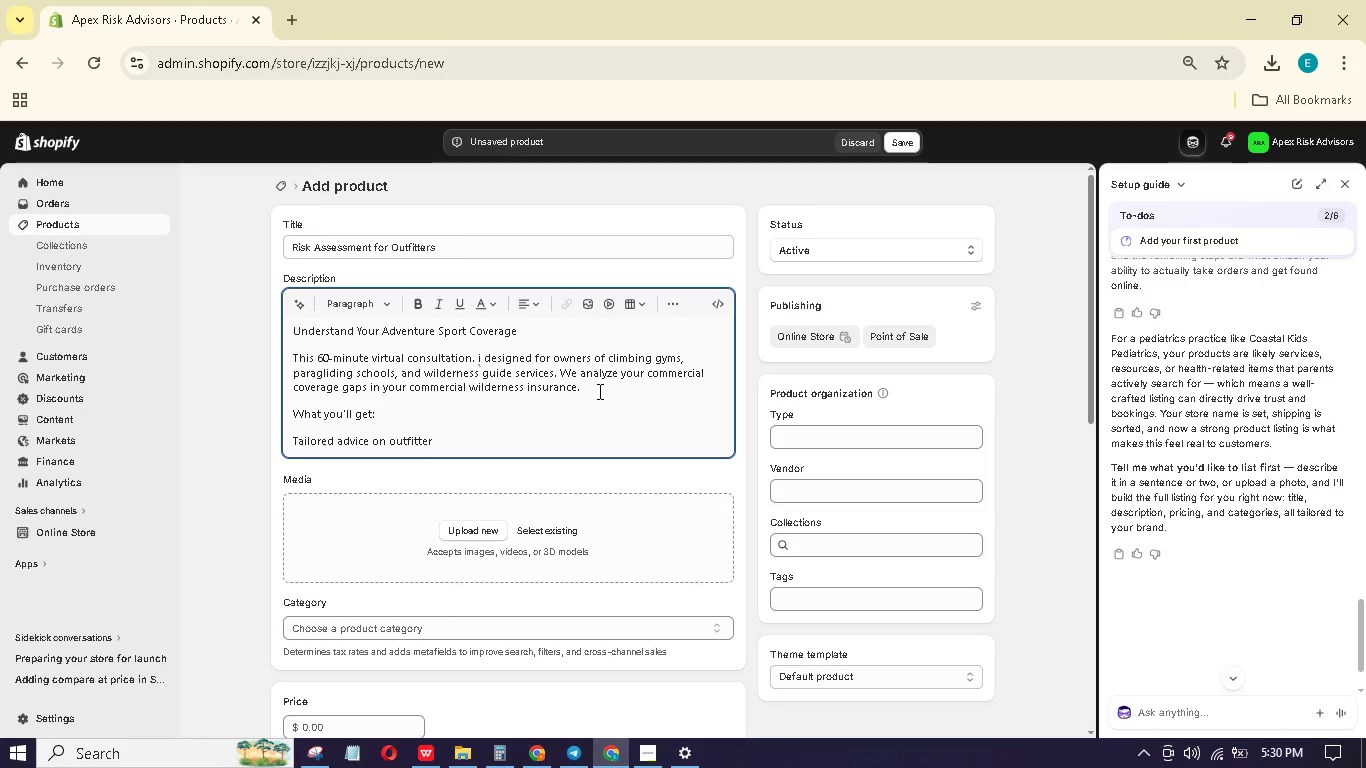 
wait(6.34)
 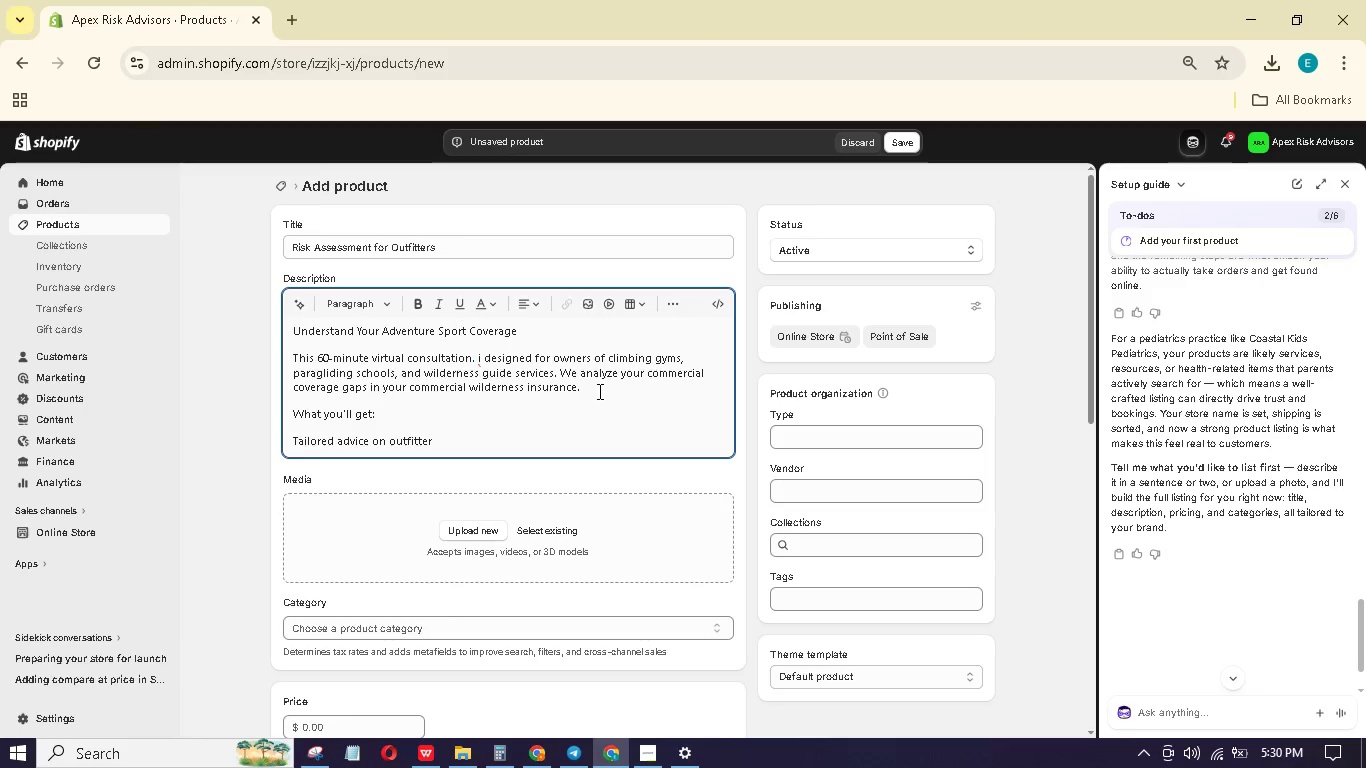 
type(liability limits)
 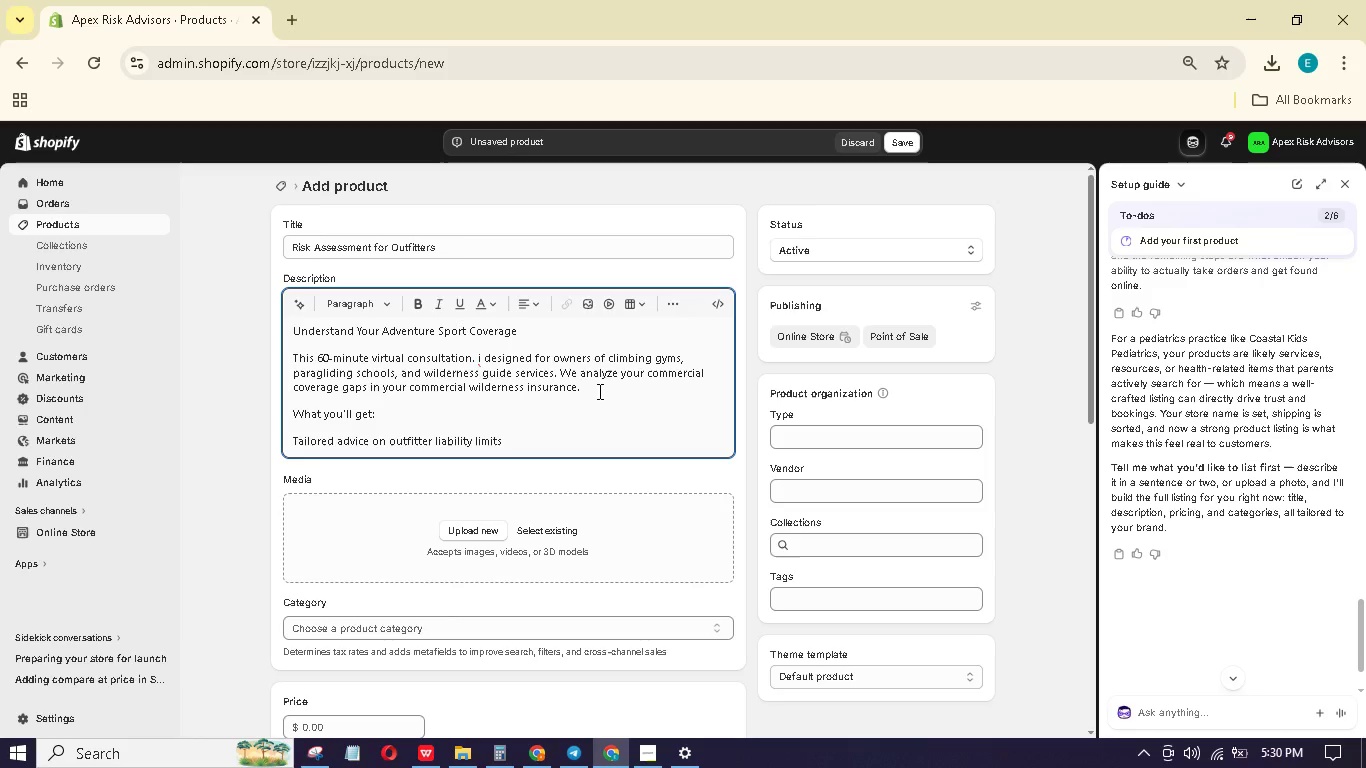 
key(Enter)
 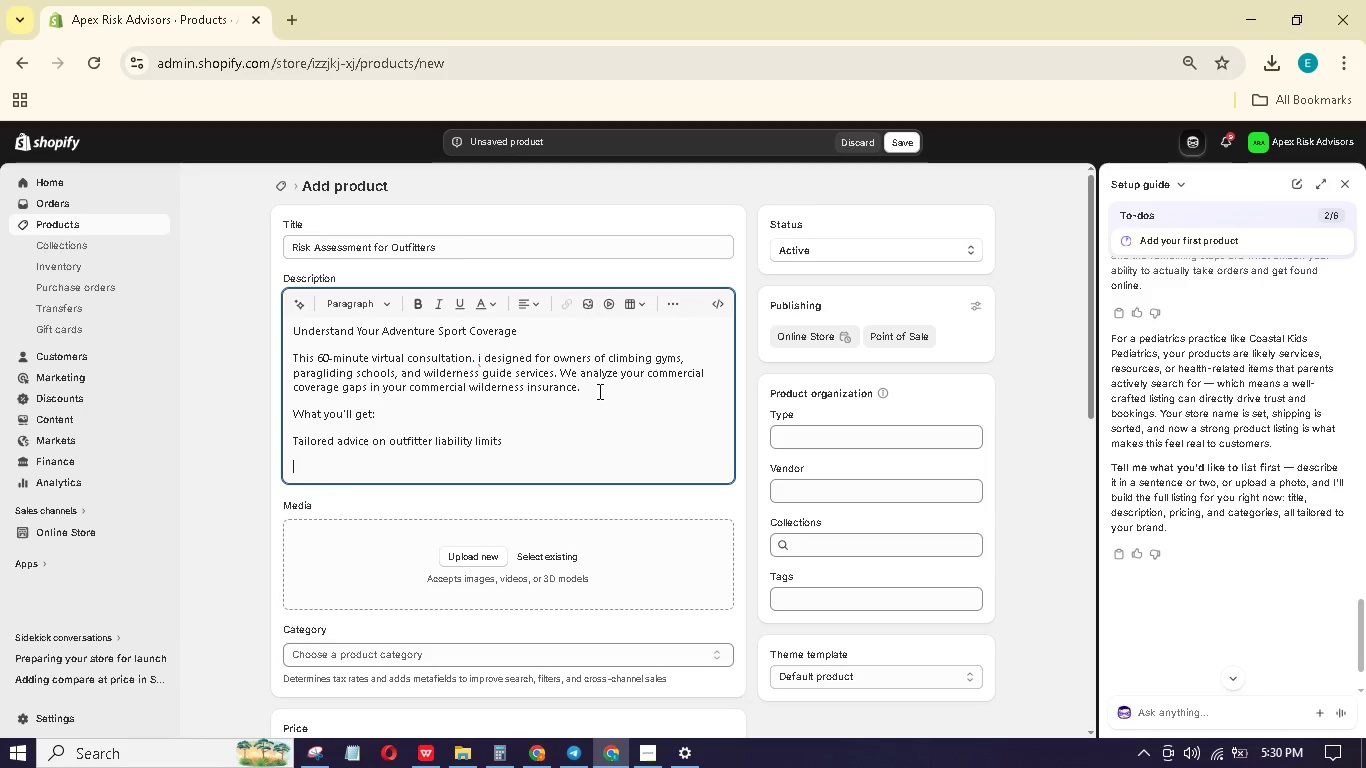 
type(Idntifictin of excluded activities (e.g.)
 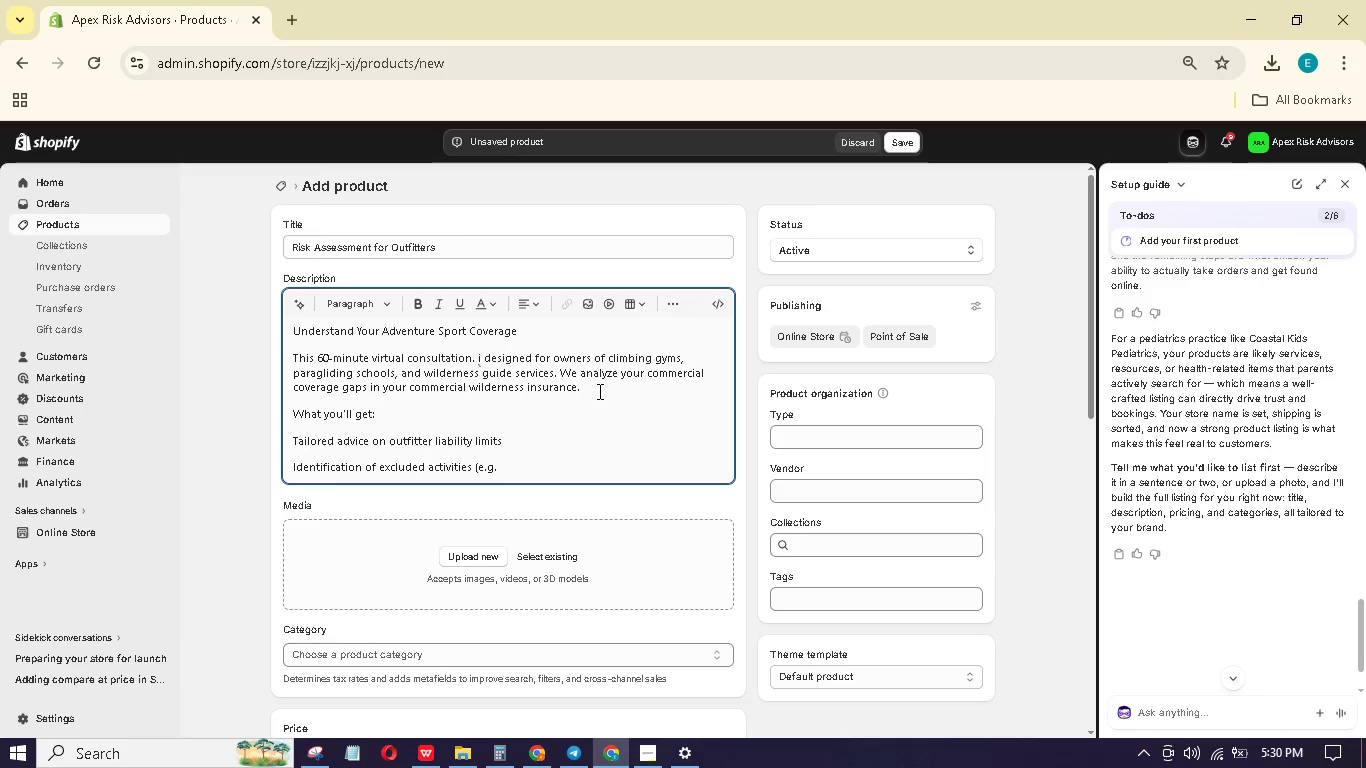 
type(, )
key(Backspace)
key(Backspace)
type( bungee, backcounty guiding))
 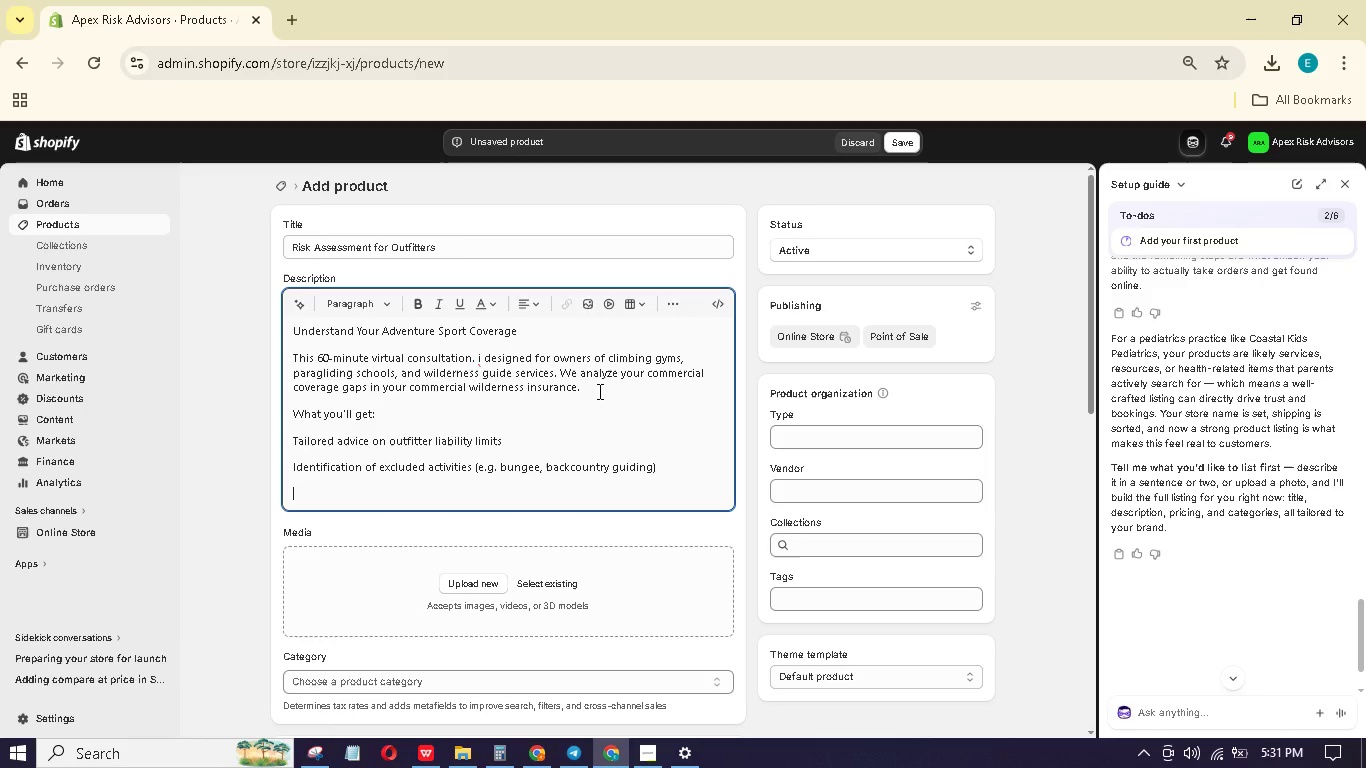 
hold_key(key=R, duration=0.34)
 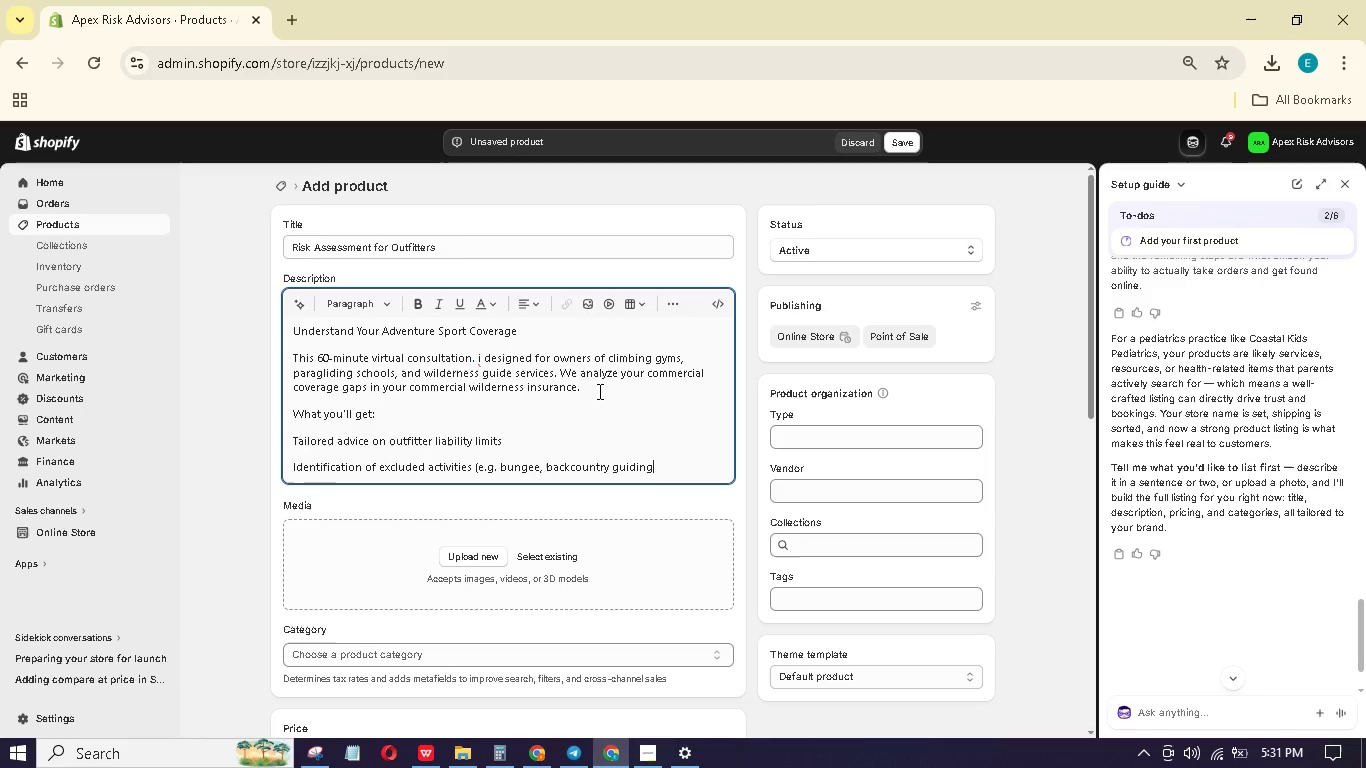 
key(Enter)
 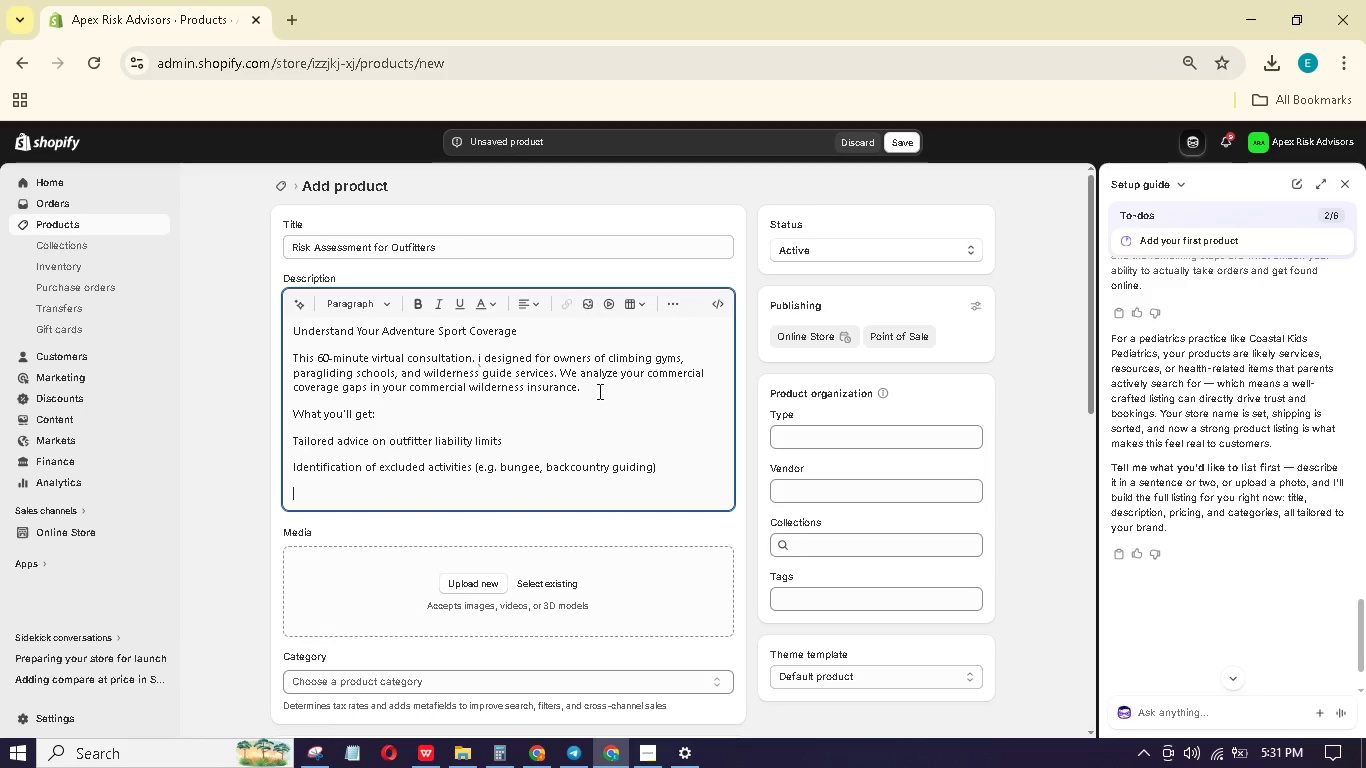 
type(Actinable steps to reduce premium ots without sacrificing protection)
 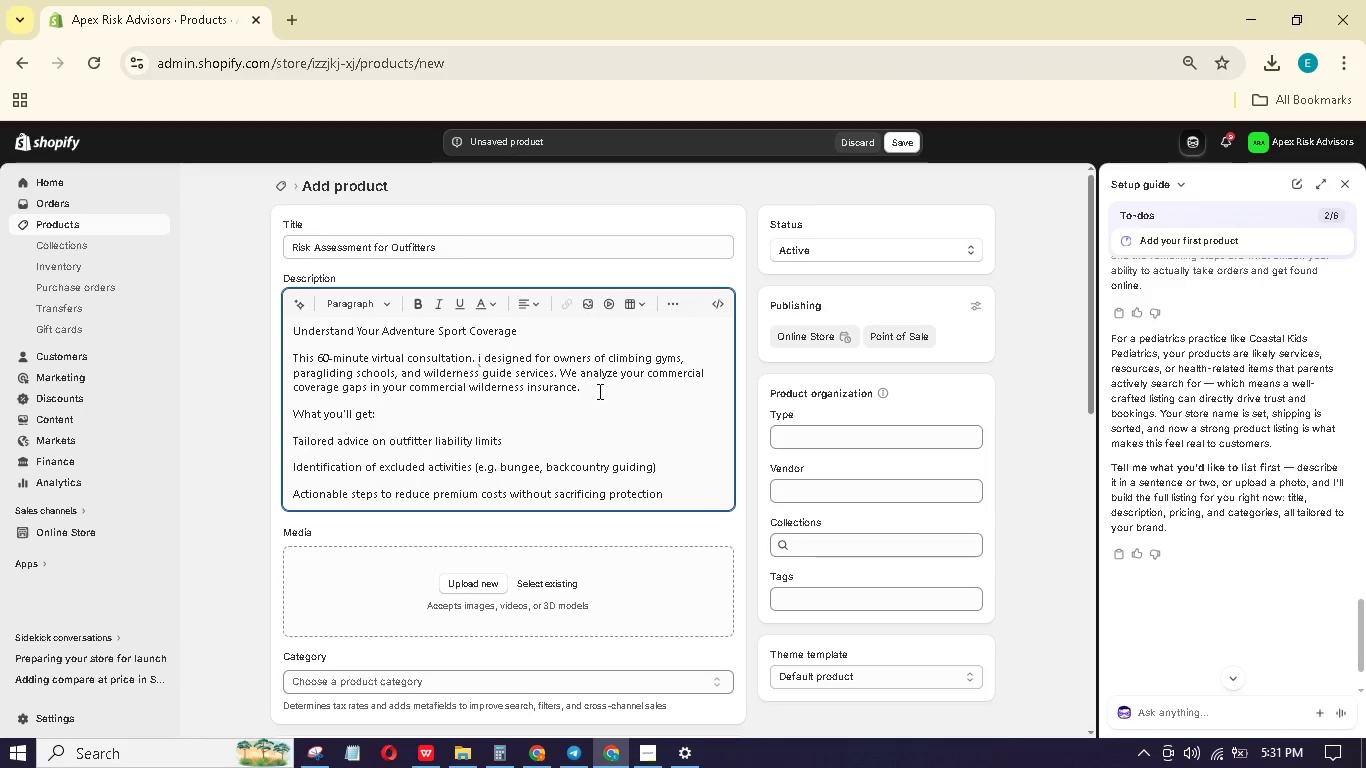 
key(Enter)
 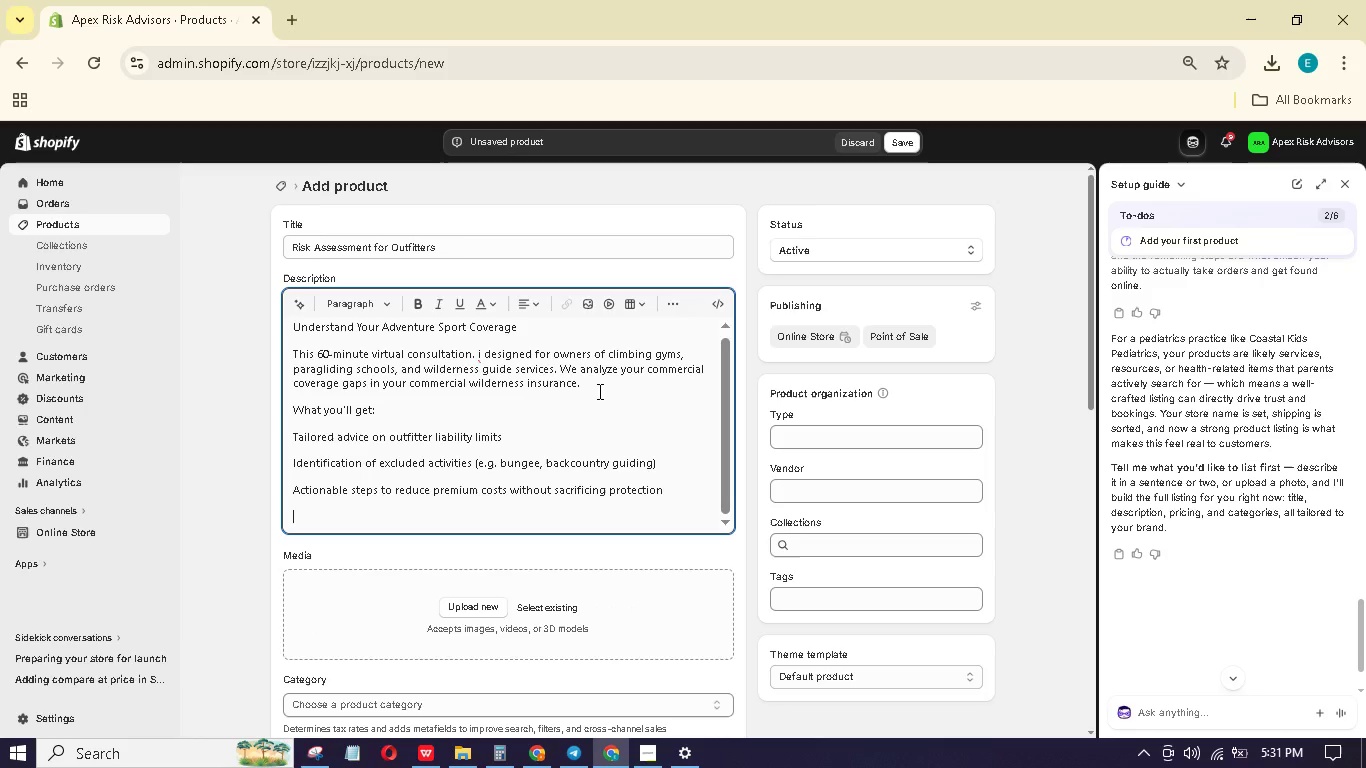 
type(Why choose tis?)
 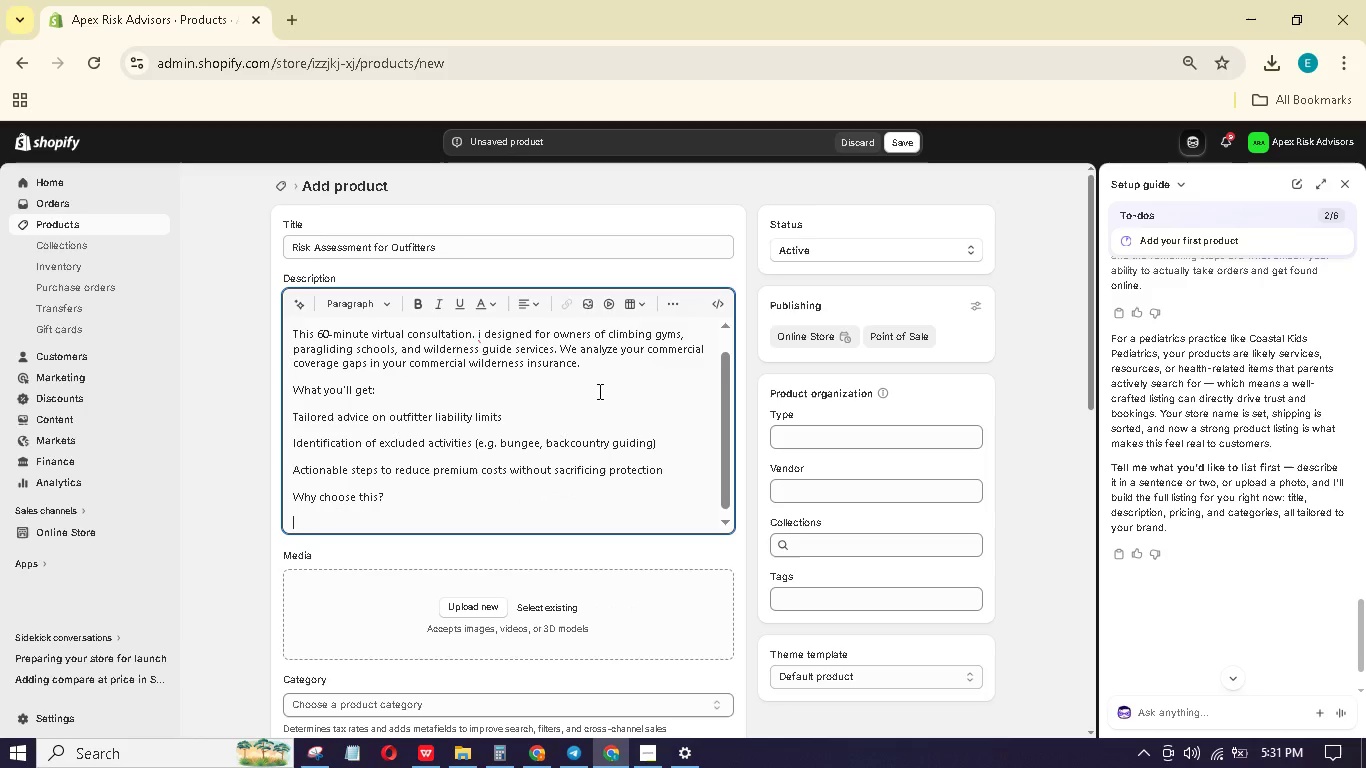 
key(Enter)
 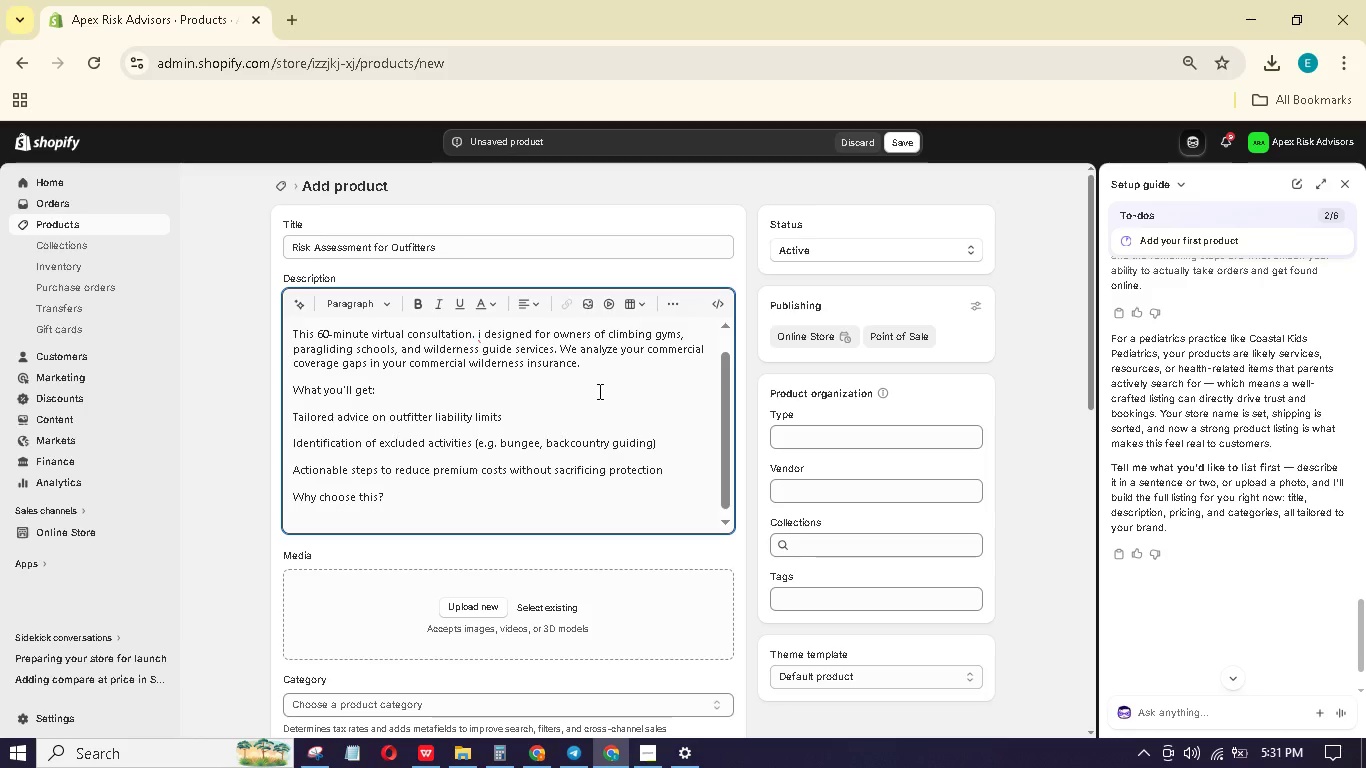 
type(Many adventure spot business)
 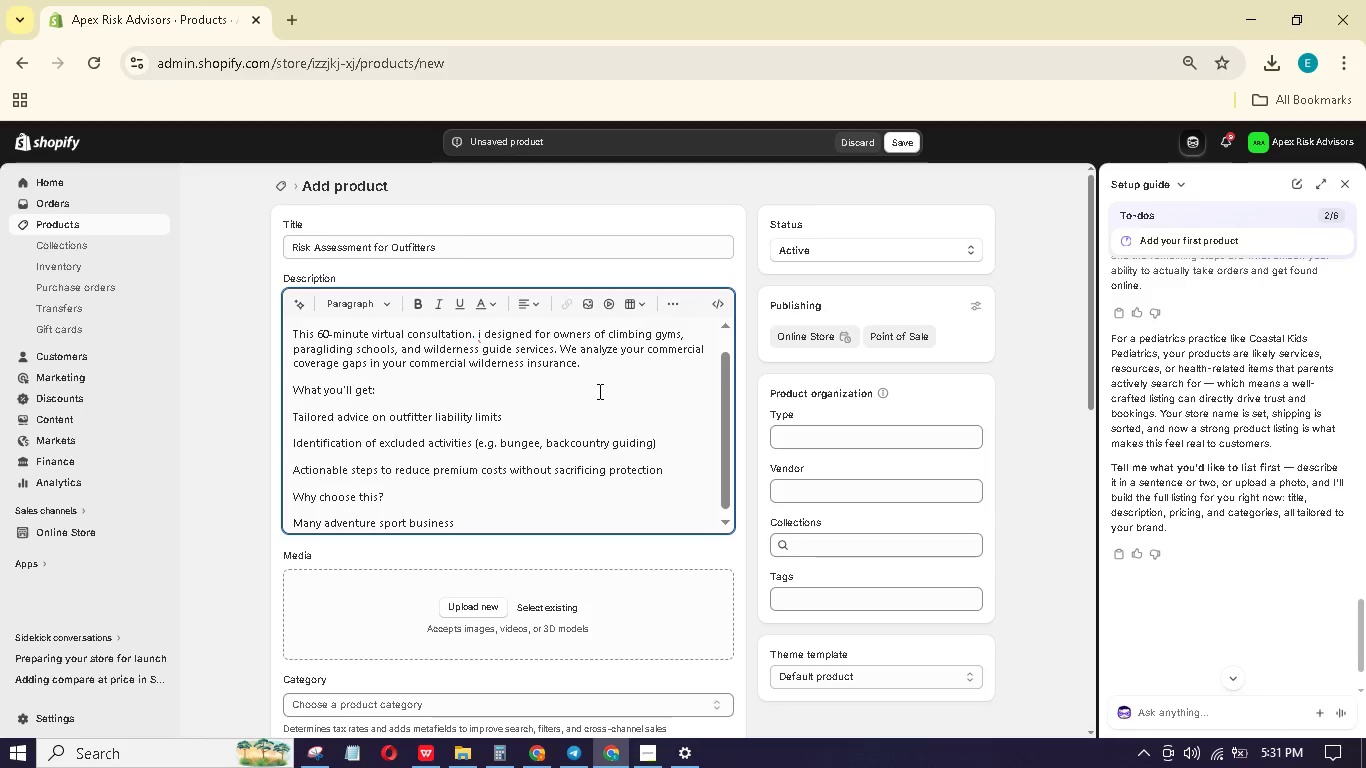 
type(es are underinsured)
 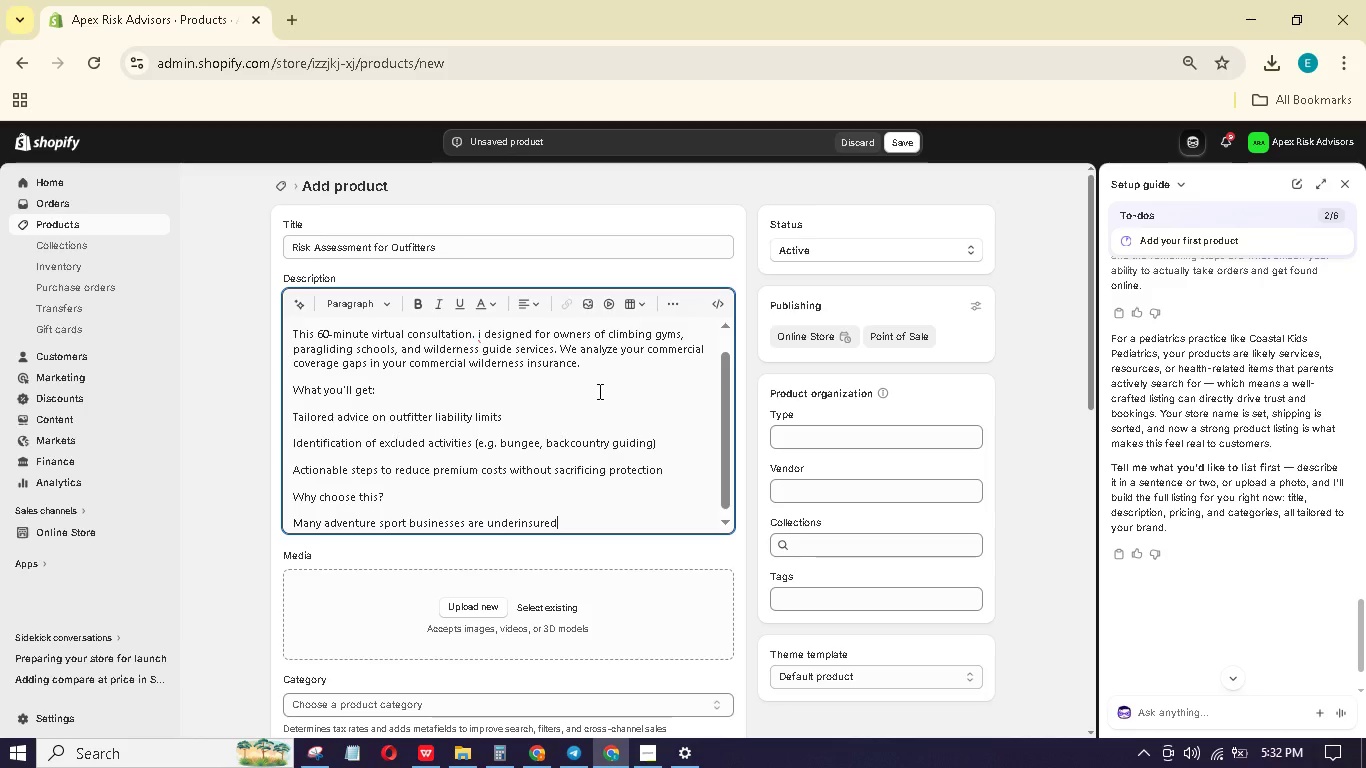 
type( for participant waivers ad proff)
key(Backspace)
type(essinal )
 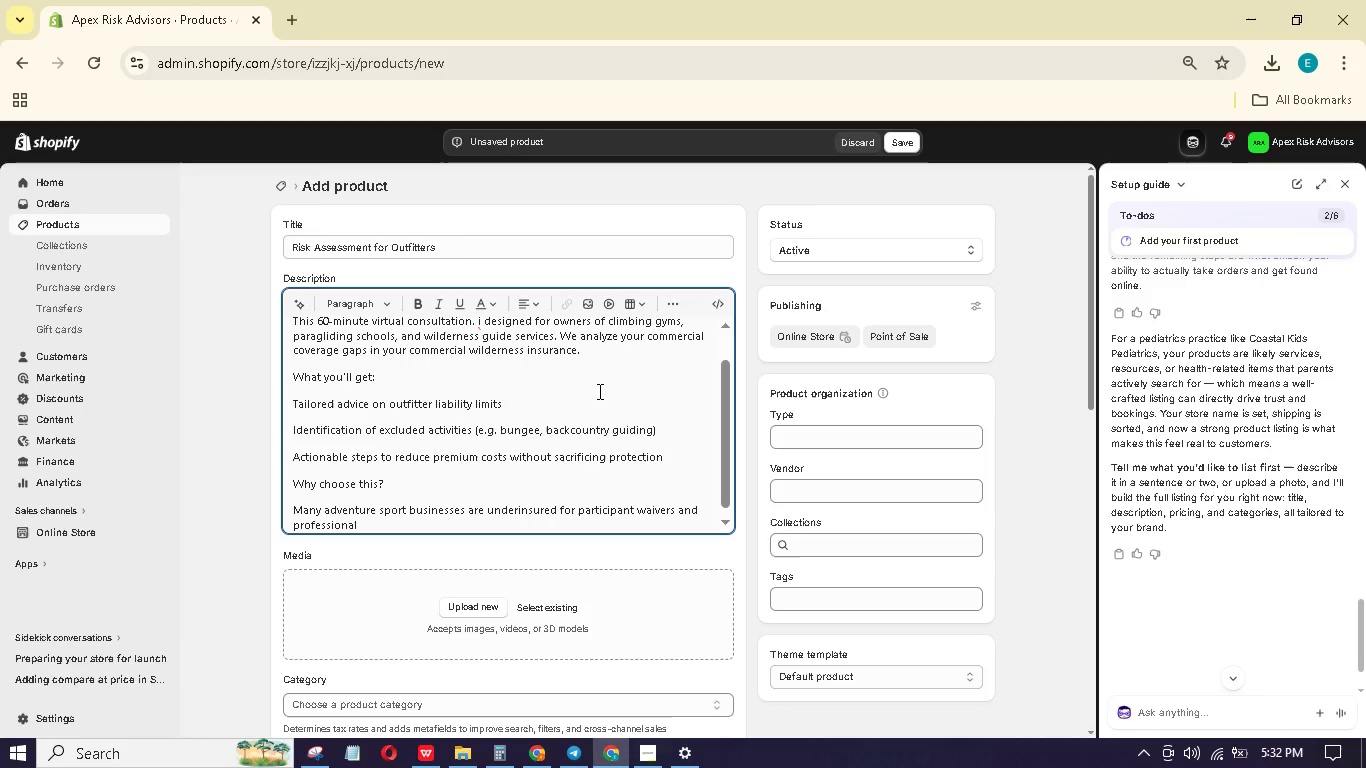 
type(liability. Let a specialist walk you through the risks unique to our terrain and clint bae.)
 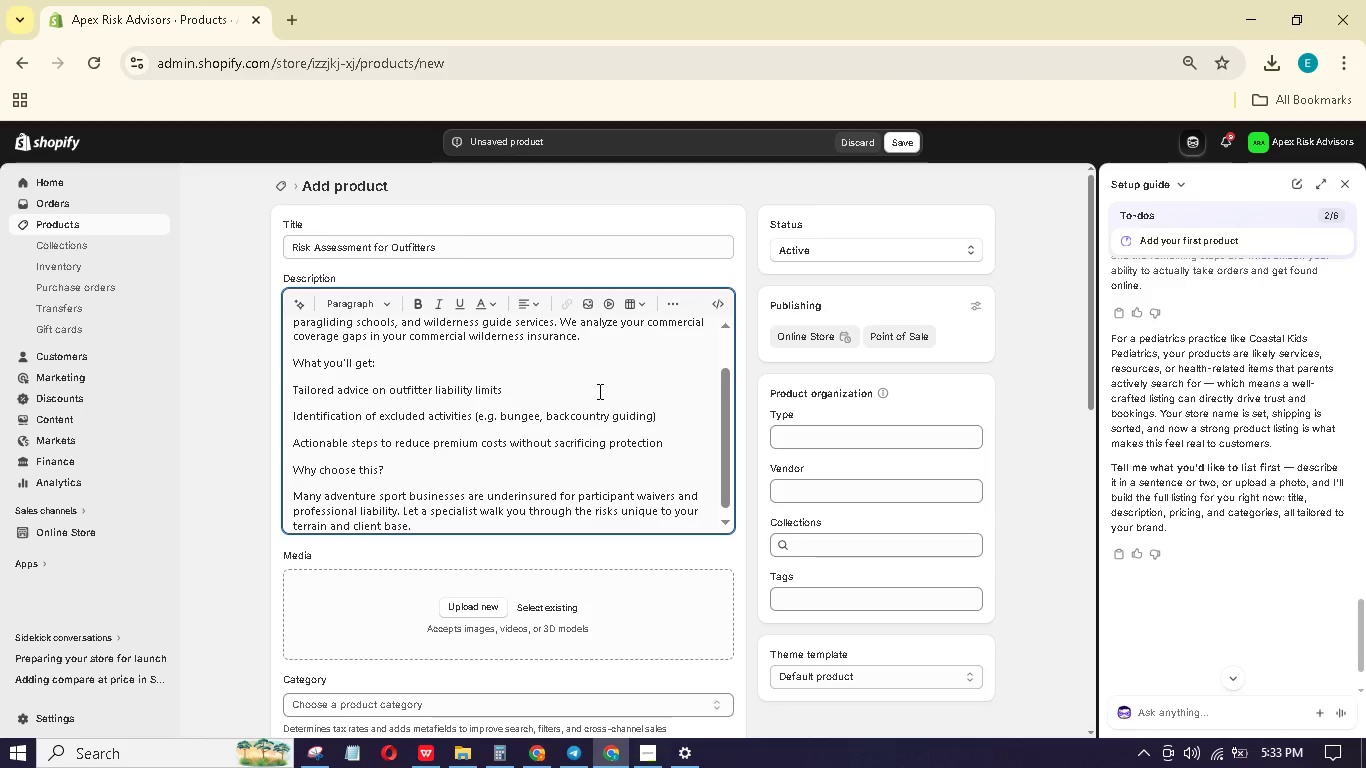 
wait(12.52)
 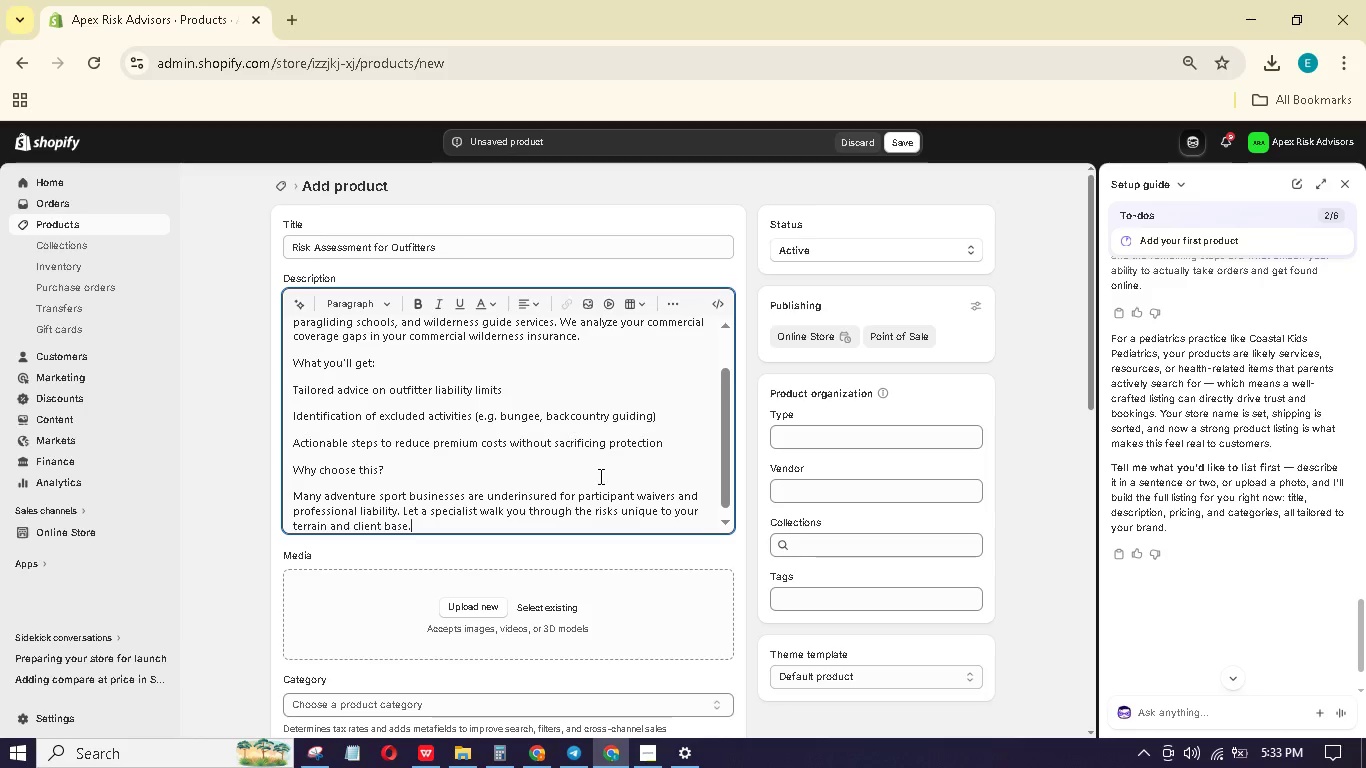 
left_click_drag(start_coordinate=[377, 471], to_coordinate=[295, 470])
 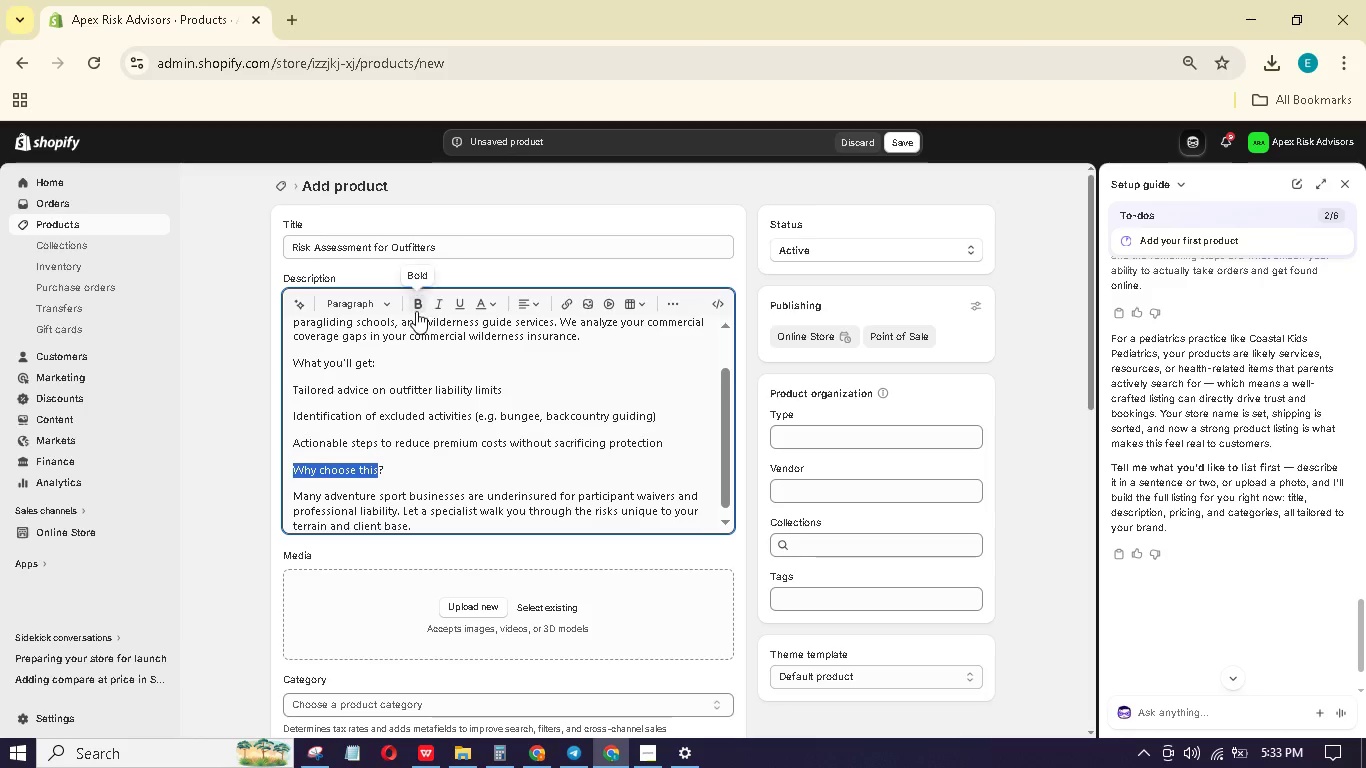 
left_click([416, 309])
 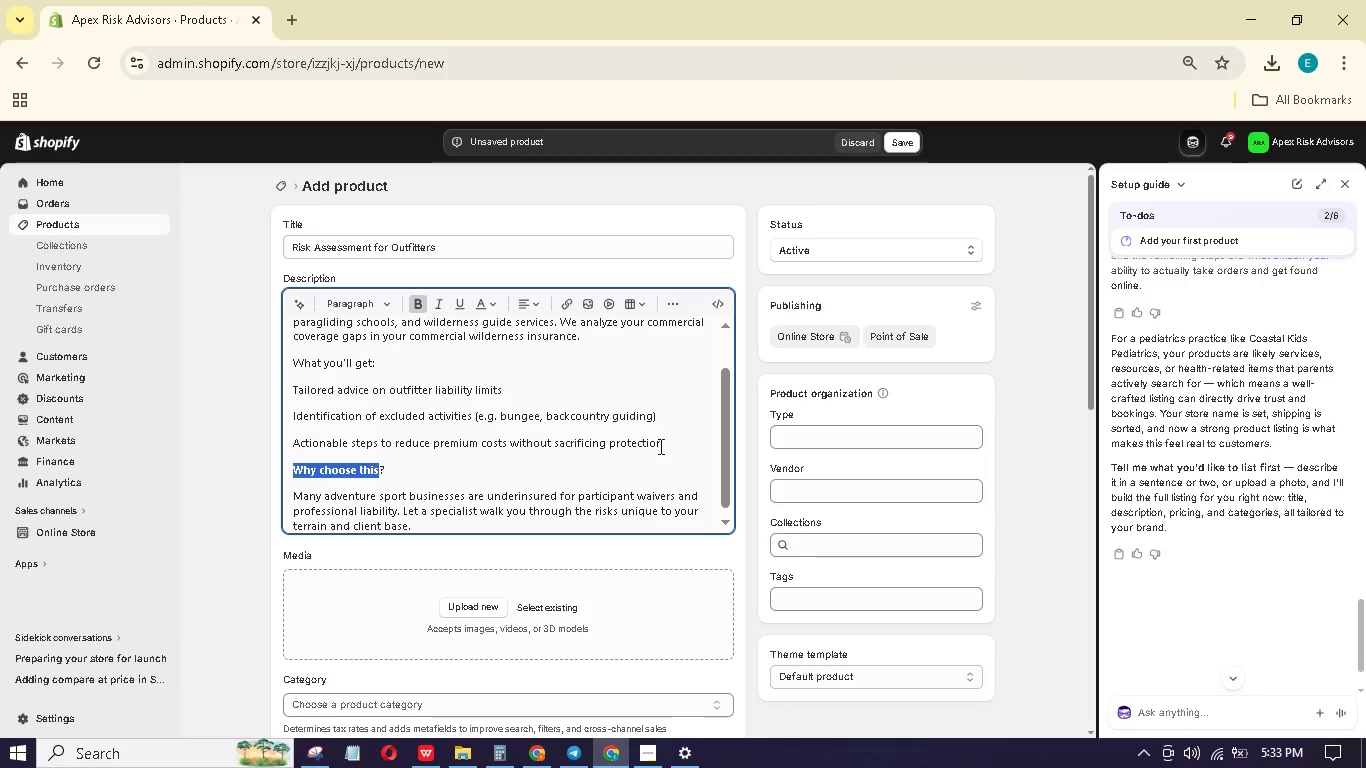 
left_click_drag(start_coordinate=[677, 448], to_coordinate=[283, 386])
 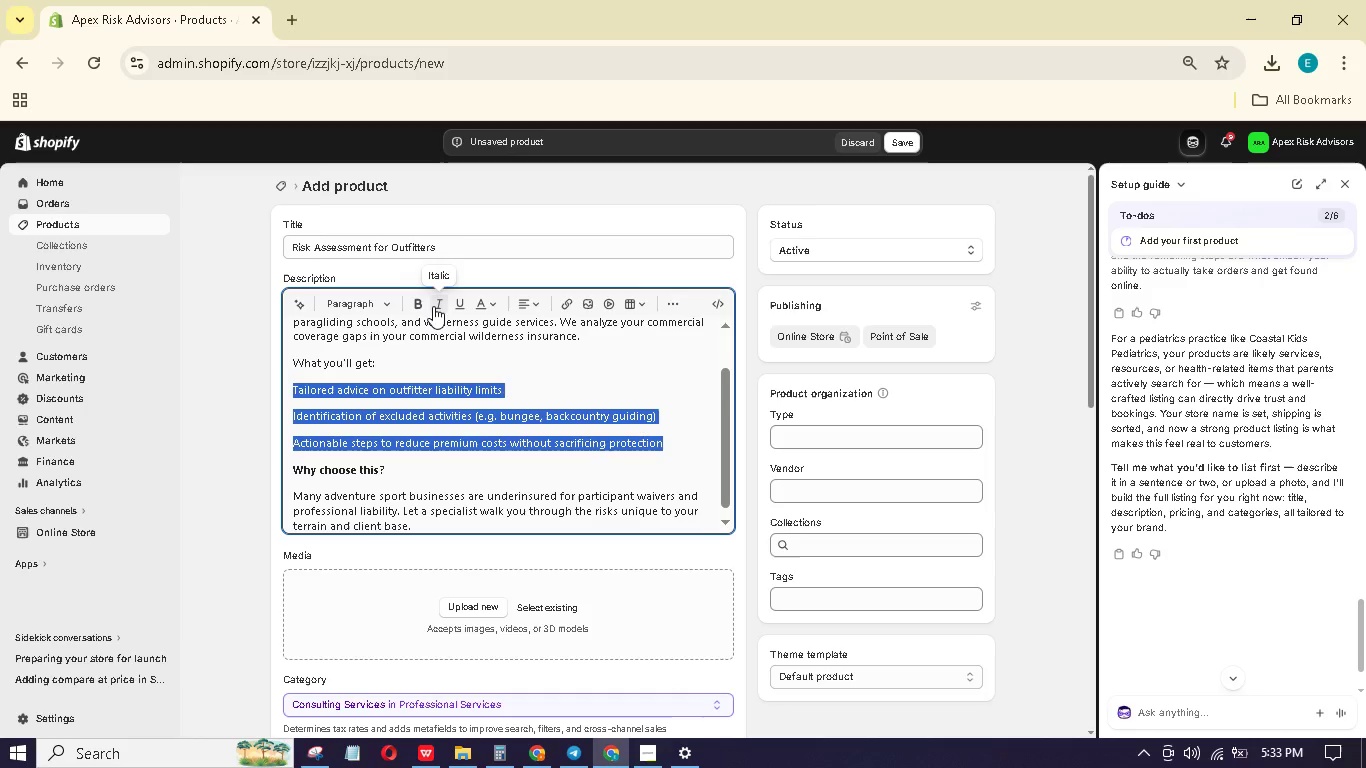 
mouse_move([554, 304])
 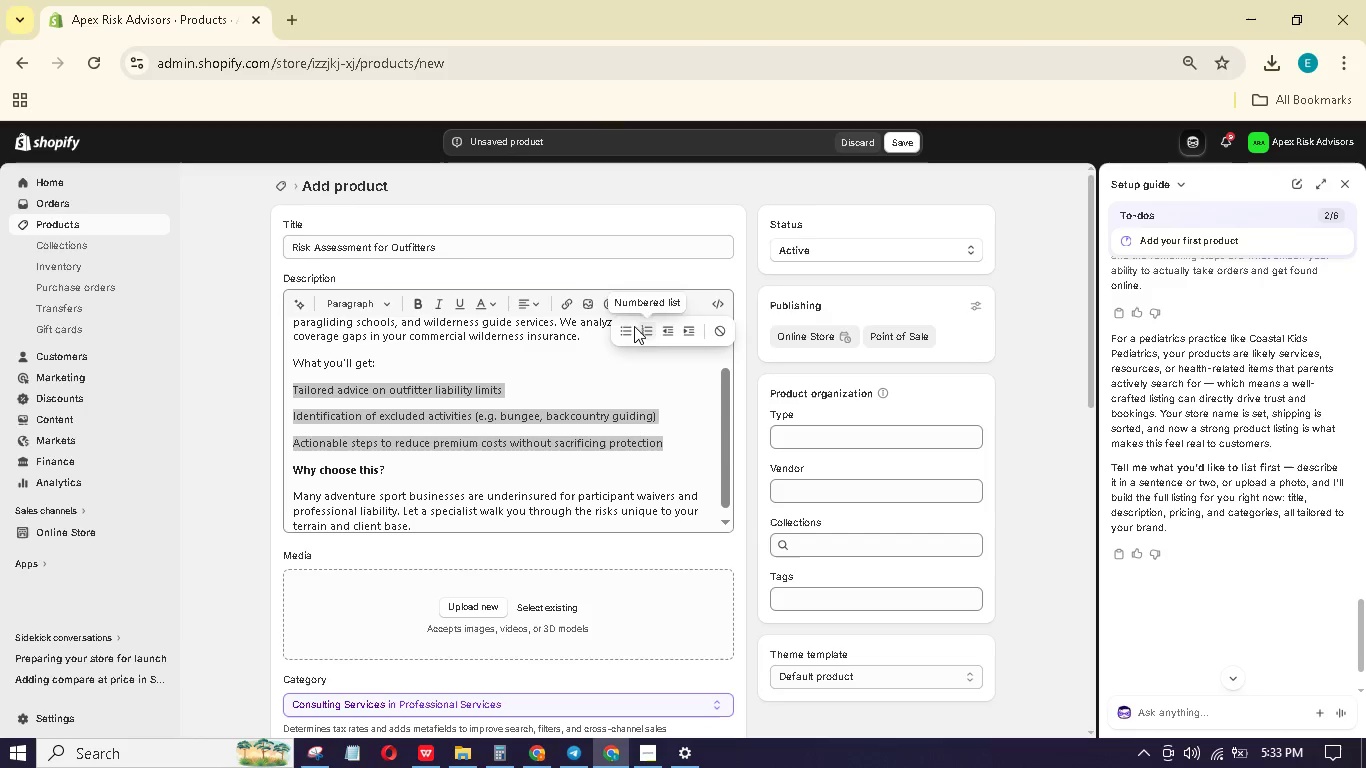 
left_click([617, 326])
 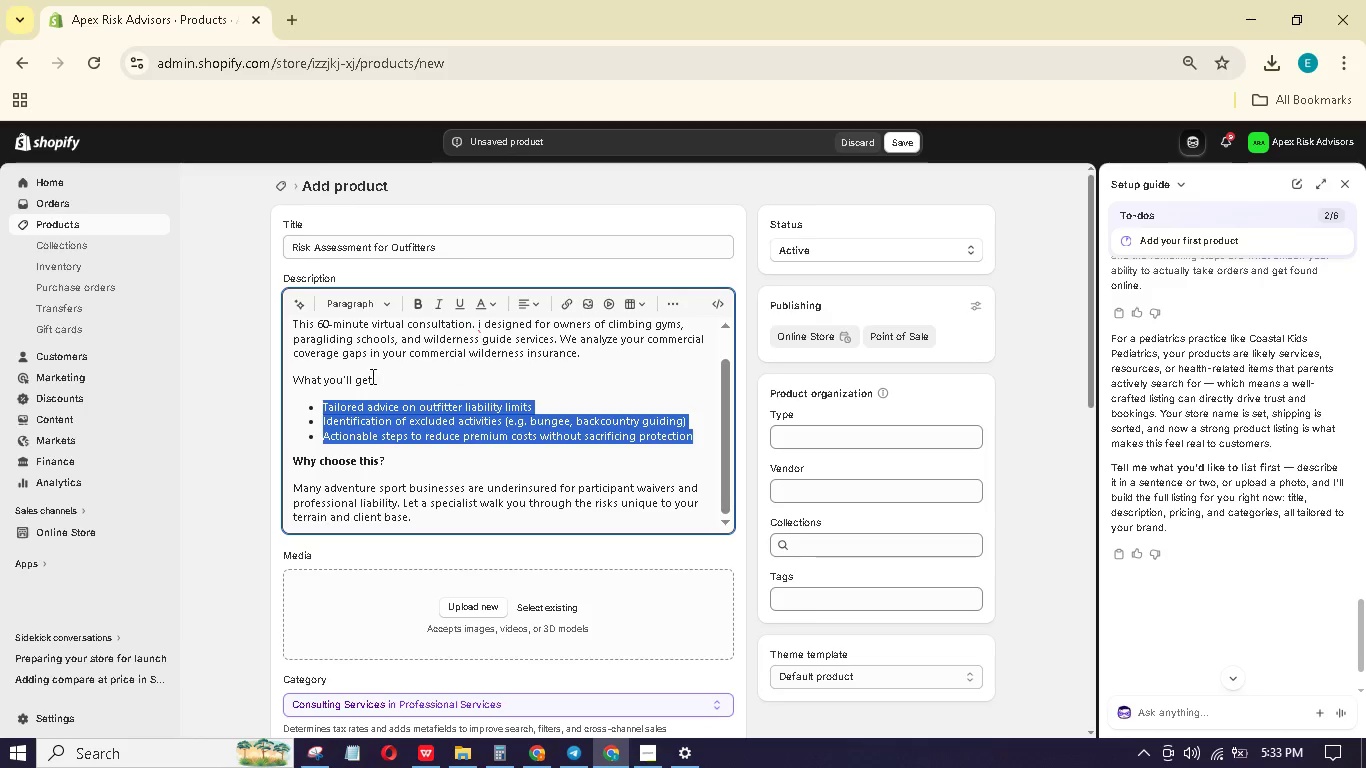 
left_click_drag(start_coordinate=[371, 376], to_coordinate=[292, 365])
 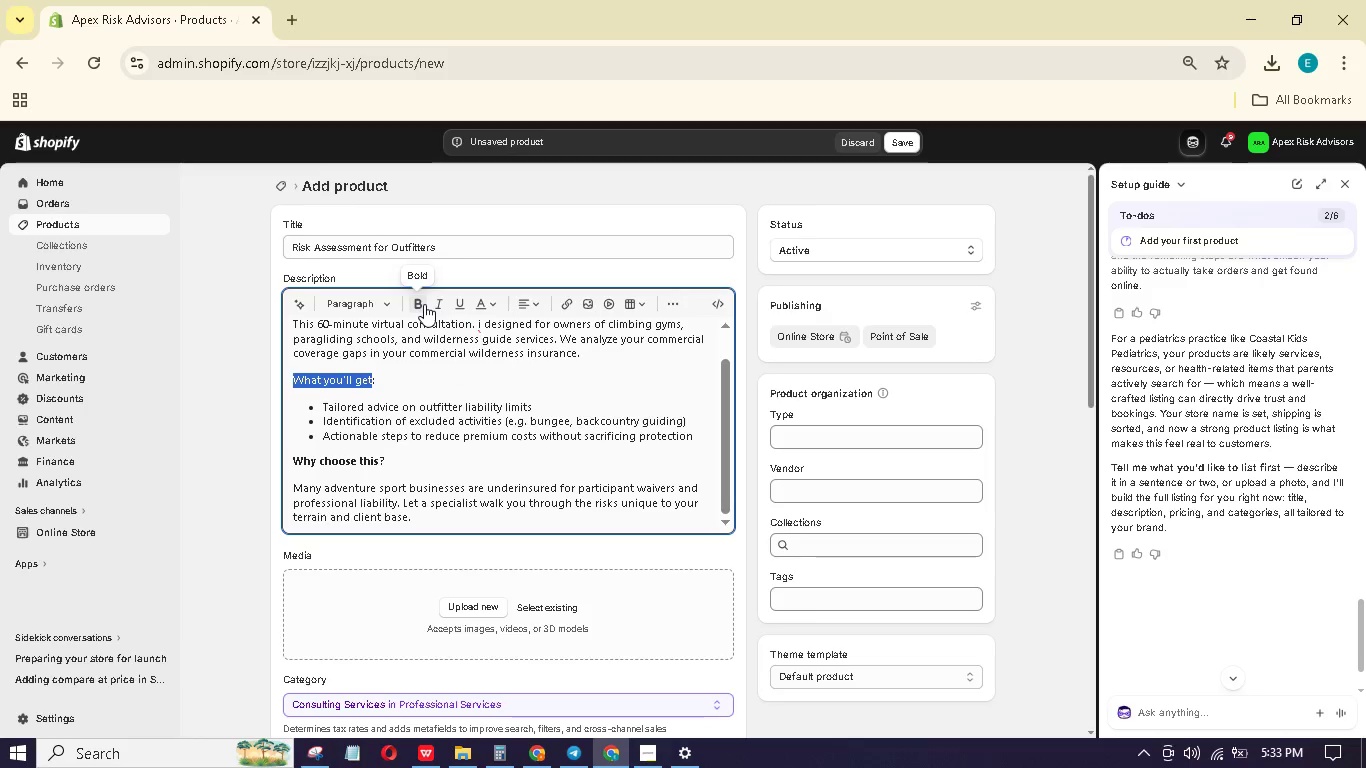 
left_click([420, 303])
 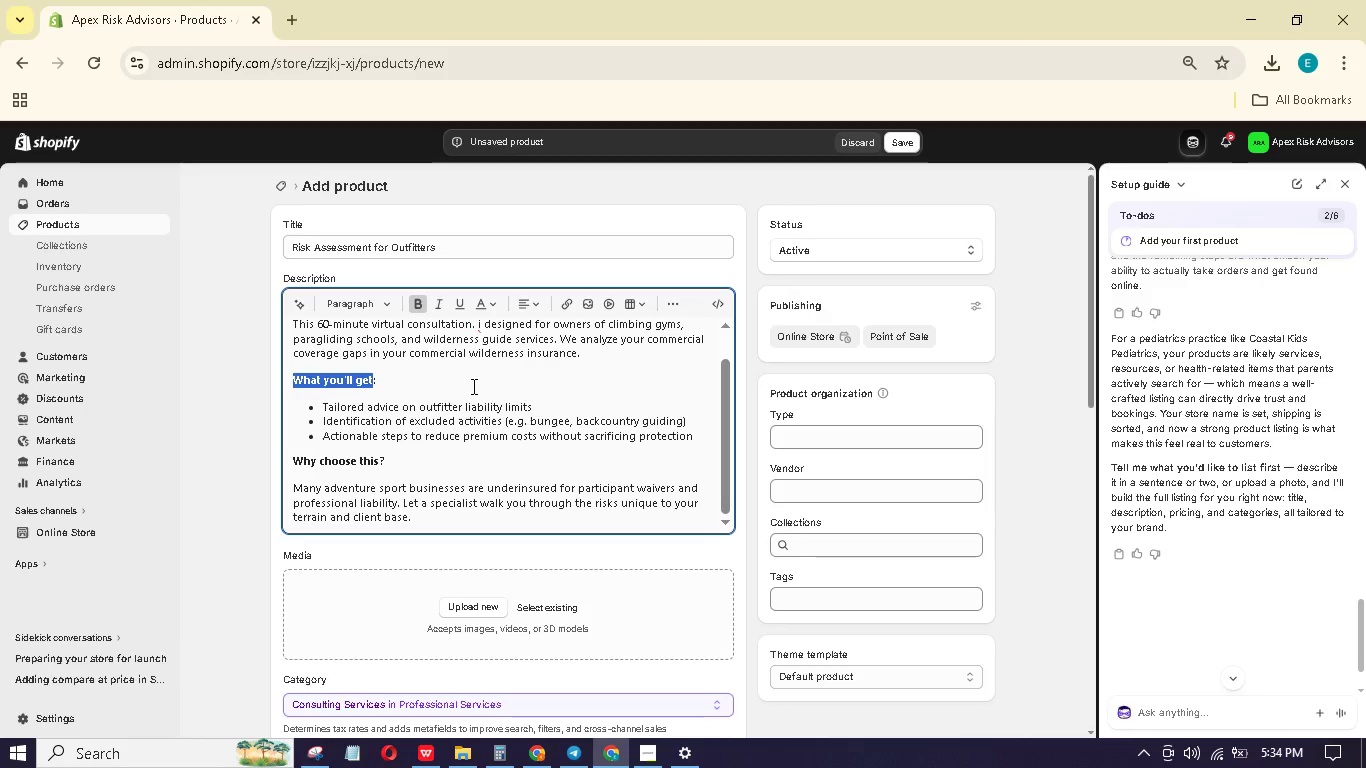 
wait(29.81)
 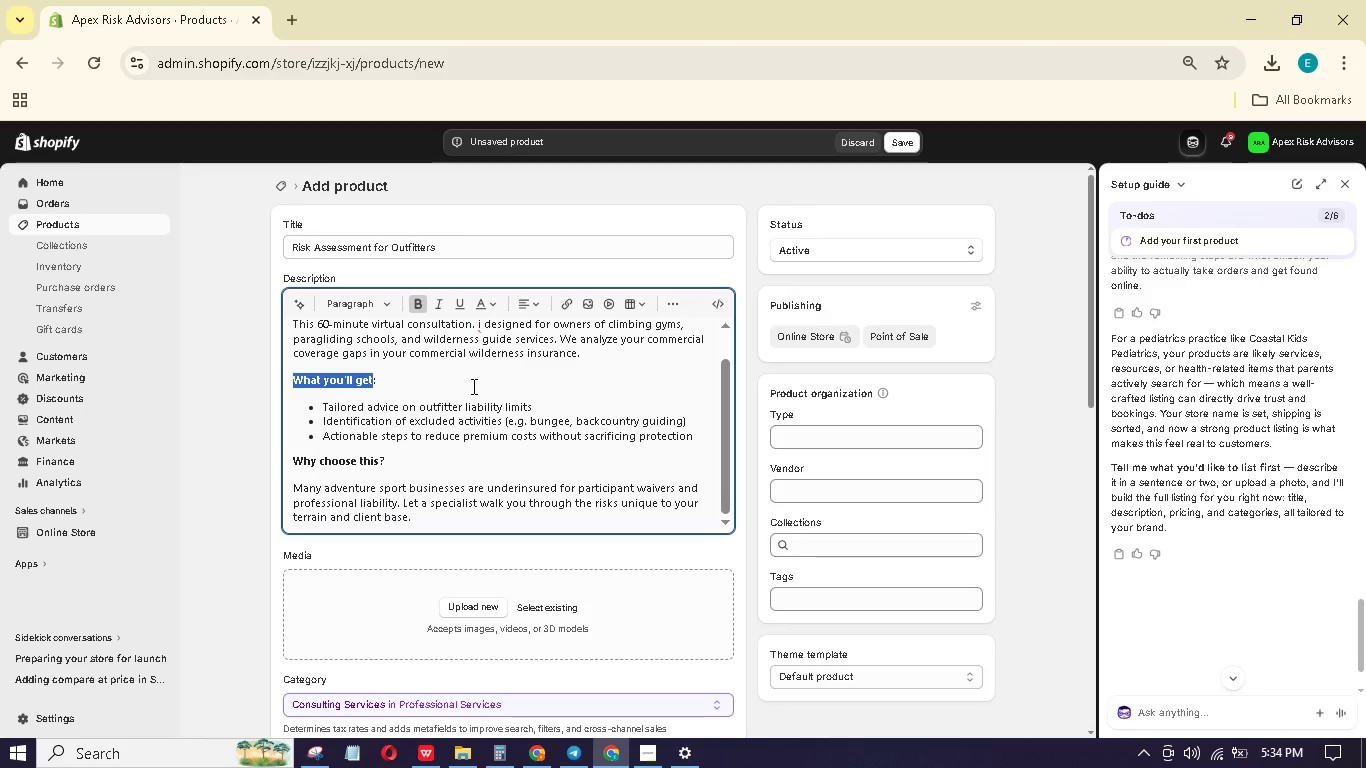 
double_click([1349, 181])
 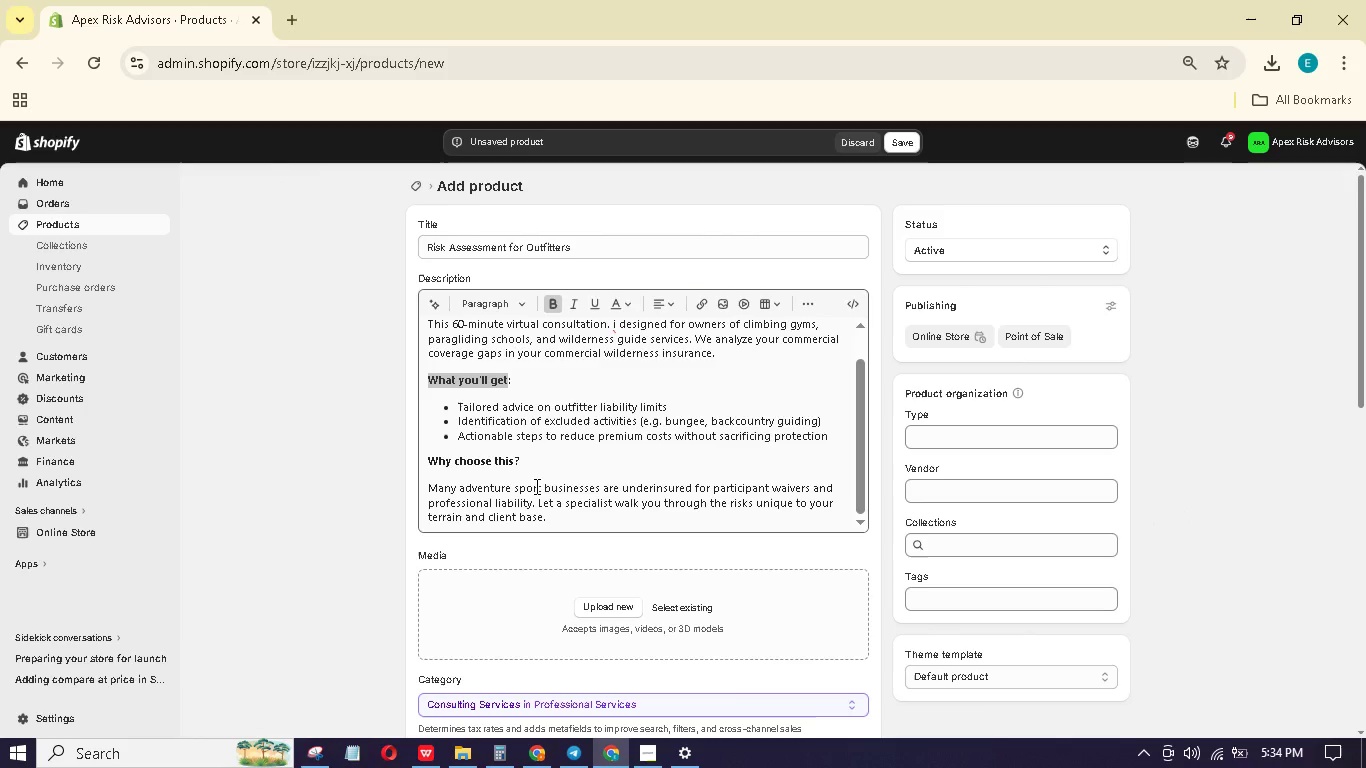 
scroll: coordinate [513, 437], scroll_direction: up, amount: 2.0
 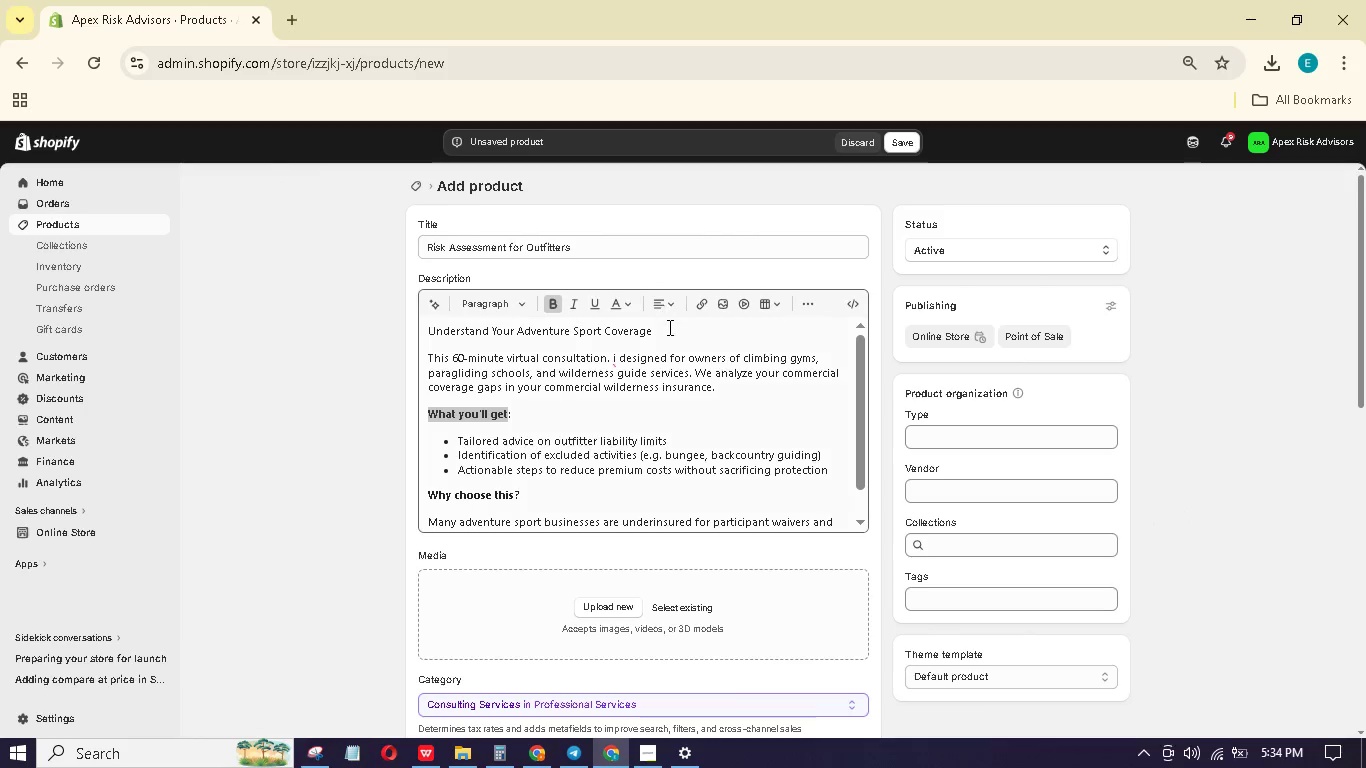 
left_click_drag(start_coordinate=[668, 330], to_coordinate=[412, 332])
 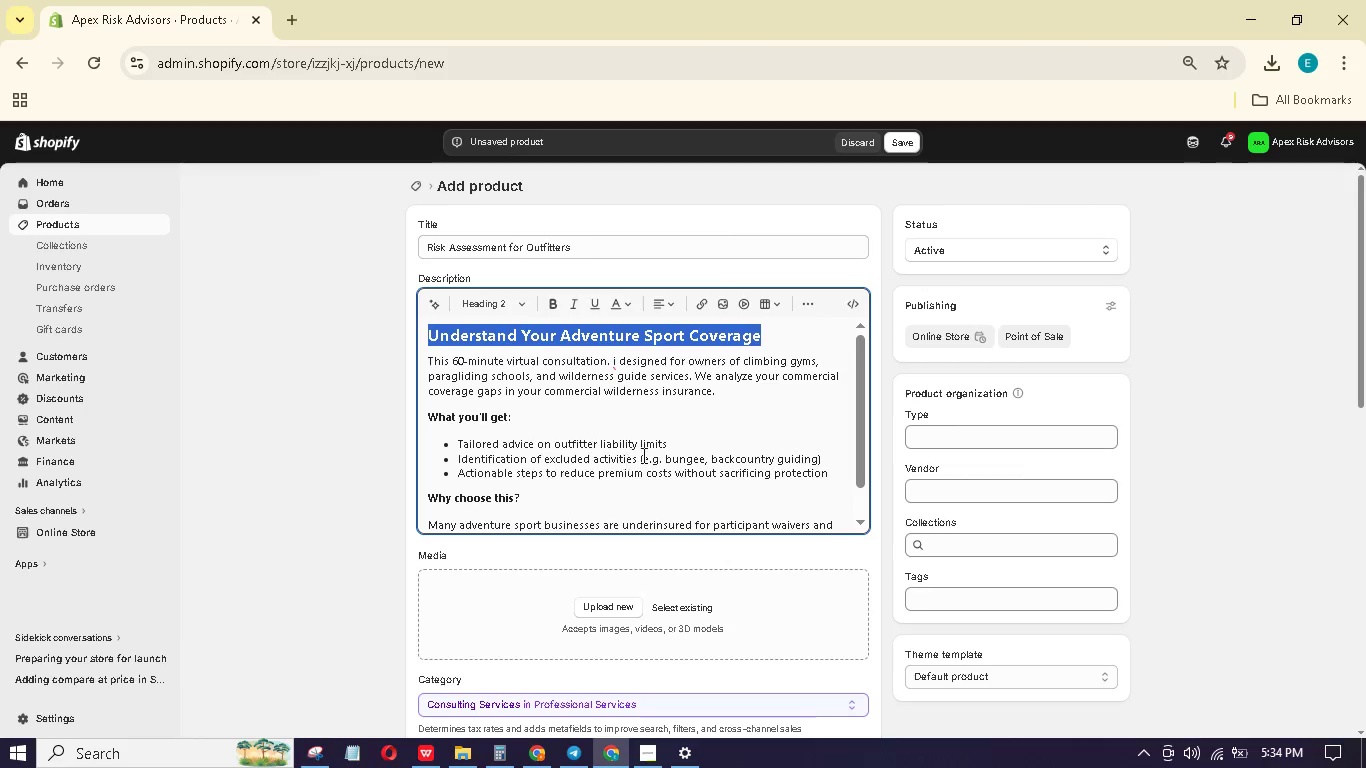 
scroll: coordinate [633, 528], scroll_direction: down, amount: 5.0
 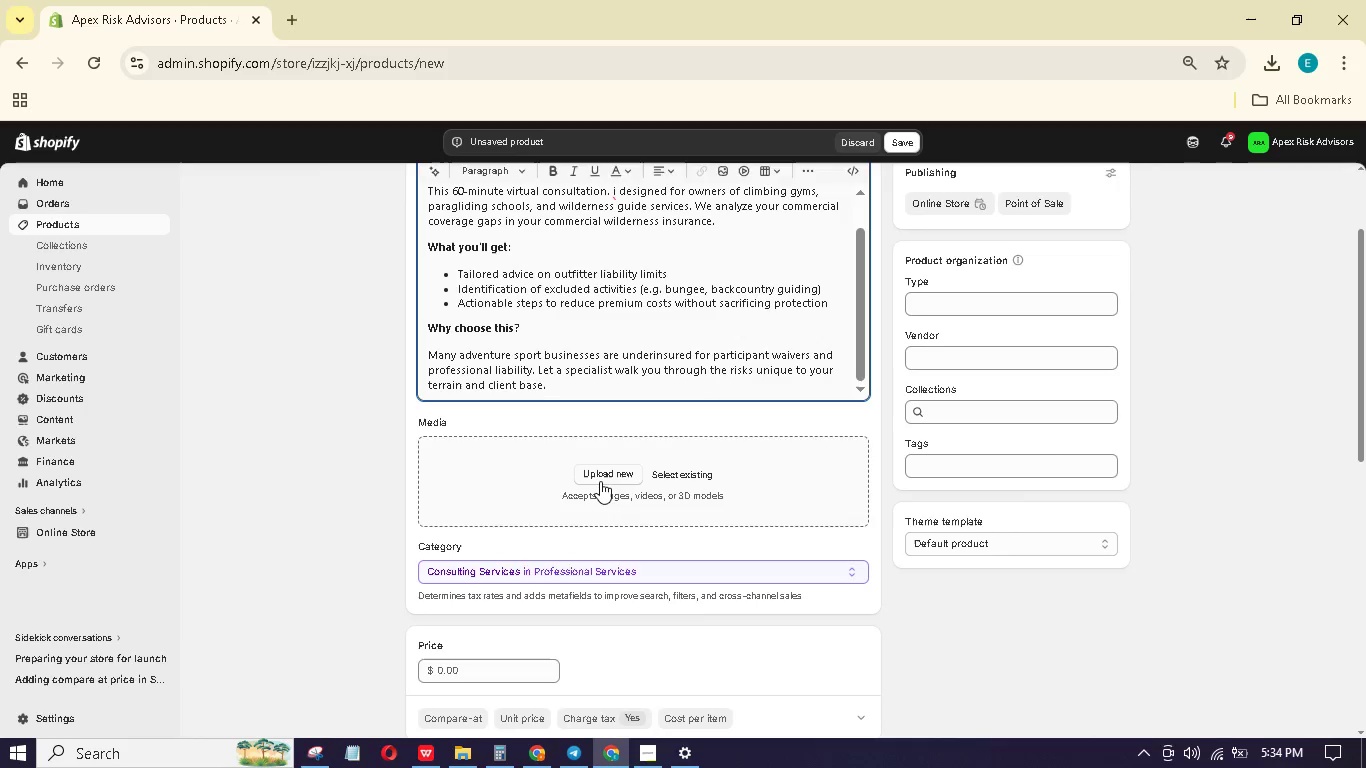 
left_click([600, 480])
 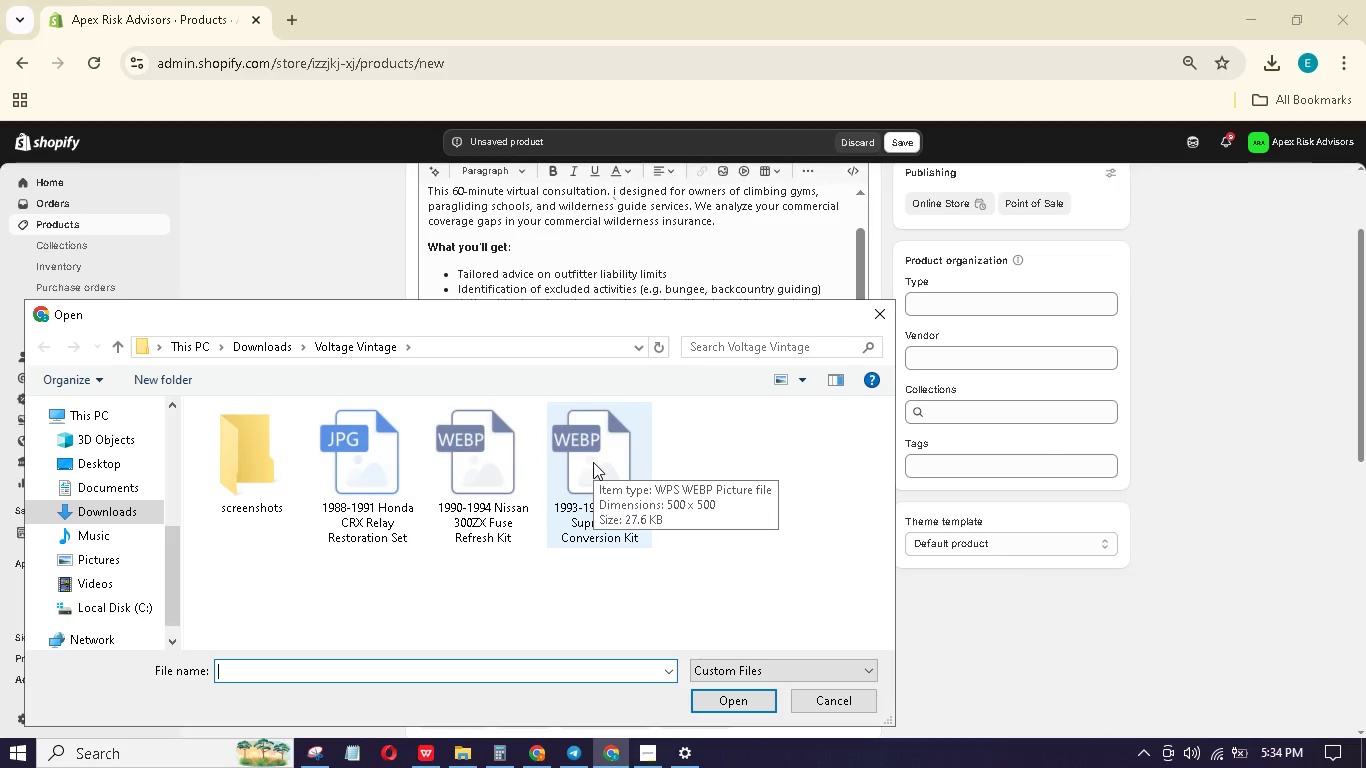 
left_click([262, 352])
 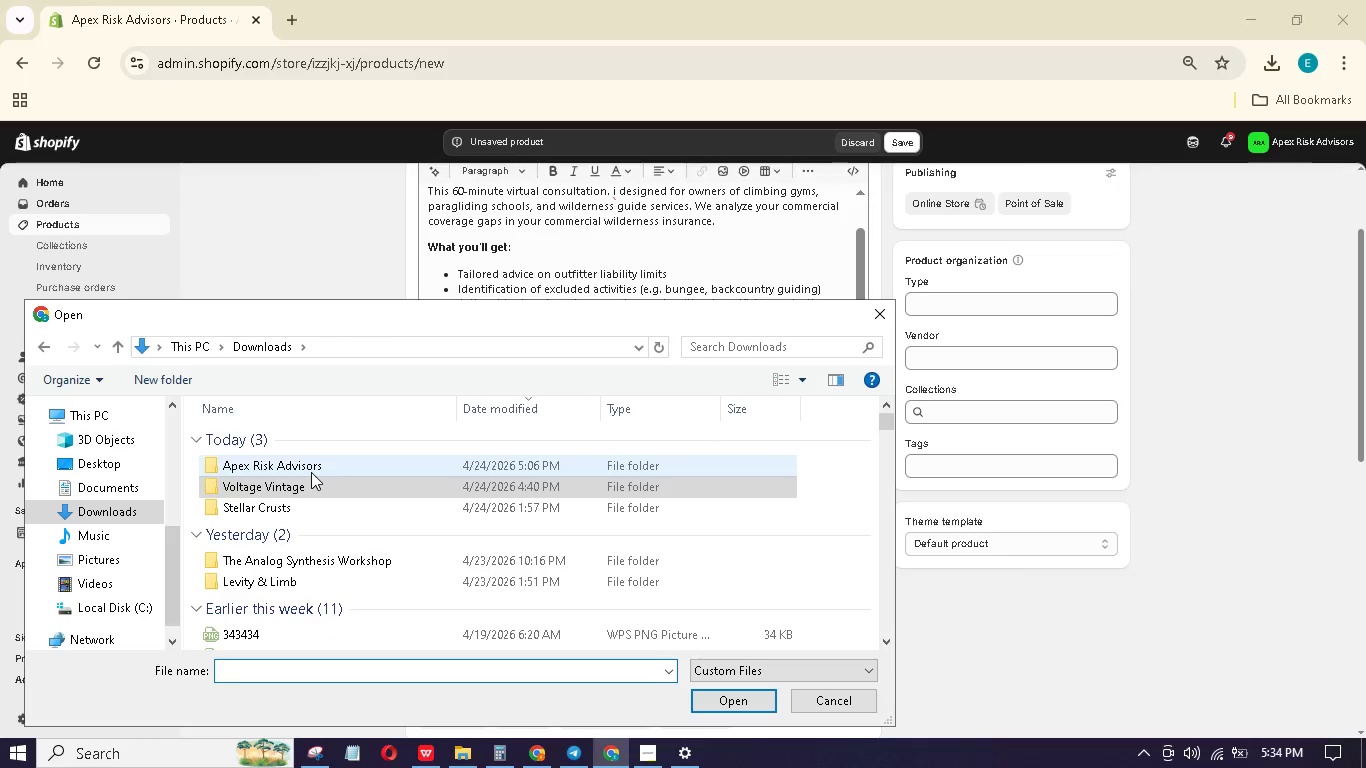 
left_click([305, 467])
 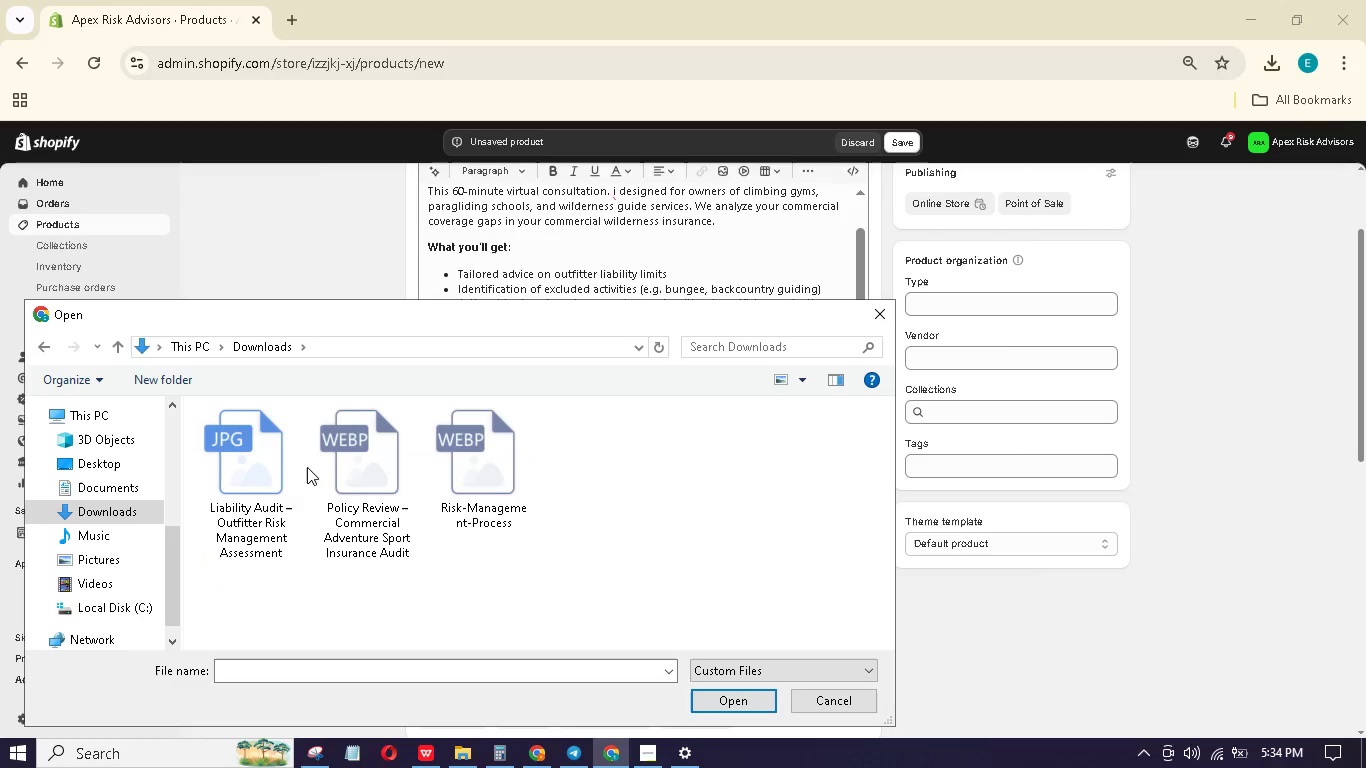 
triple_click([307, 467])
 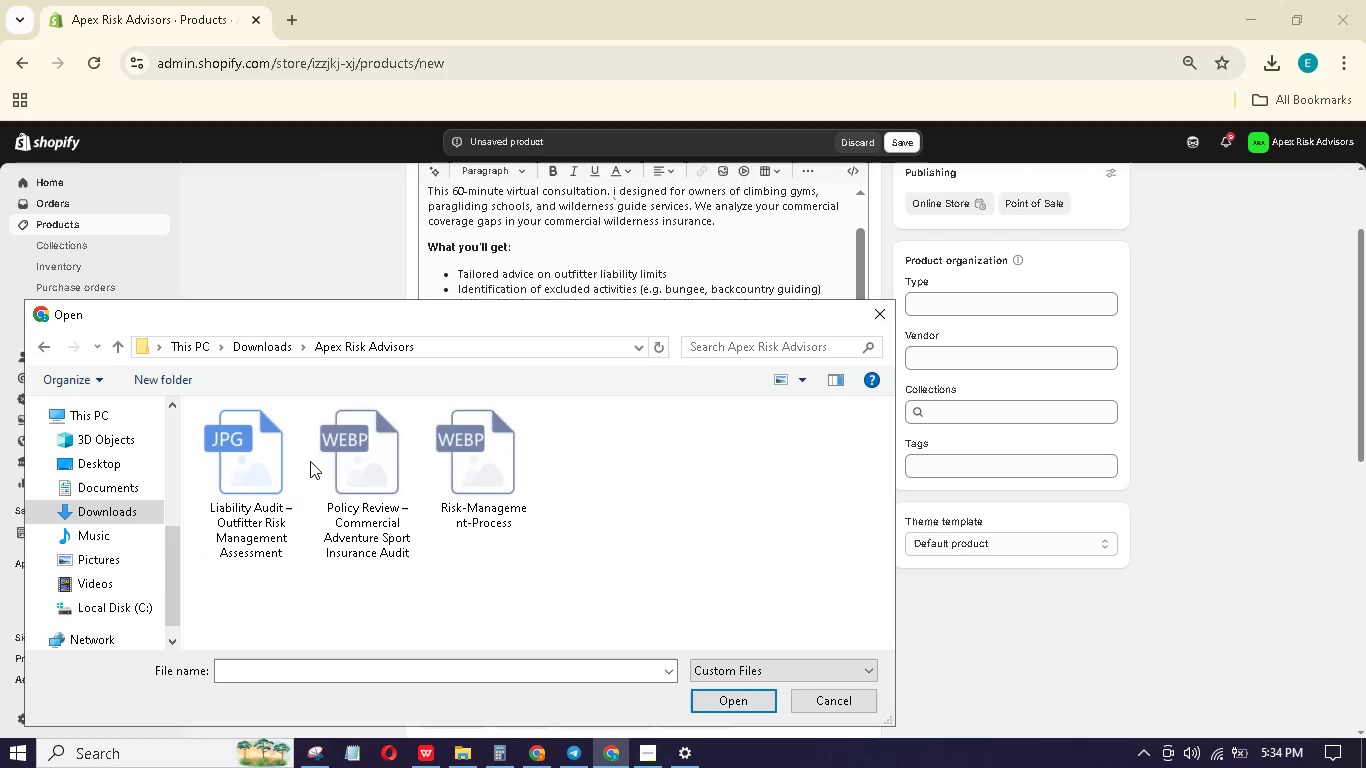 
wait(6.84)
 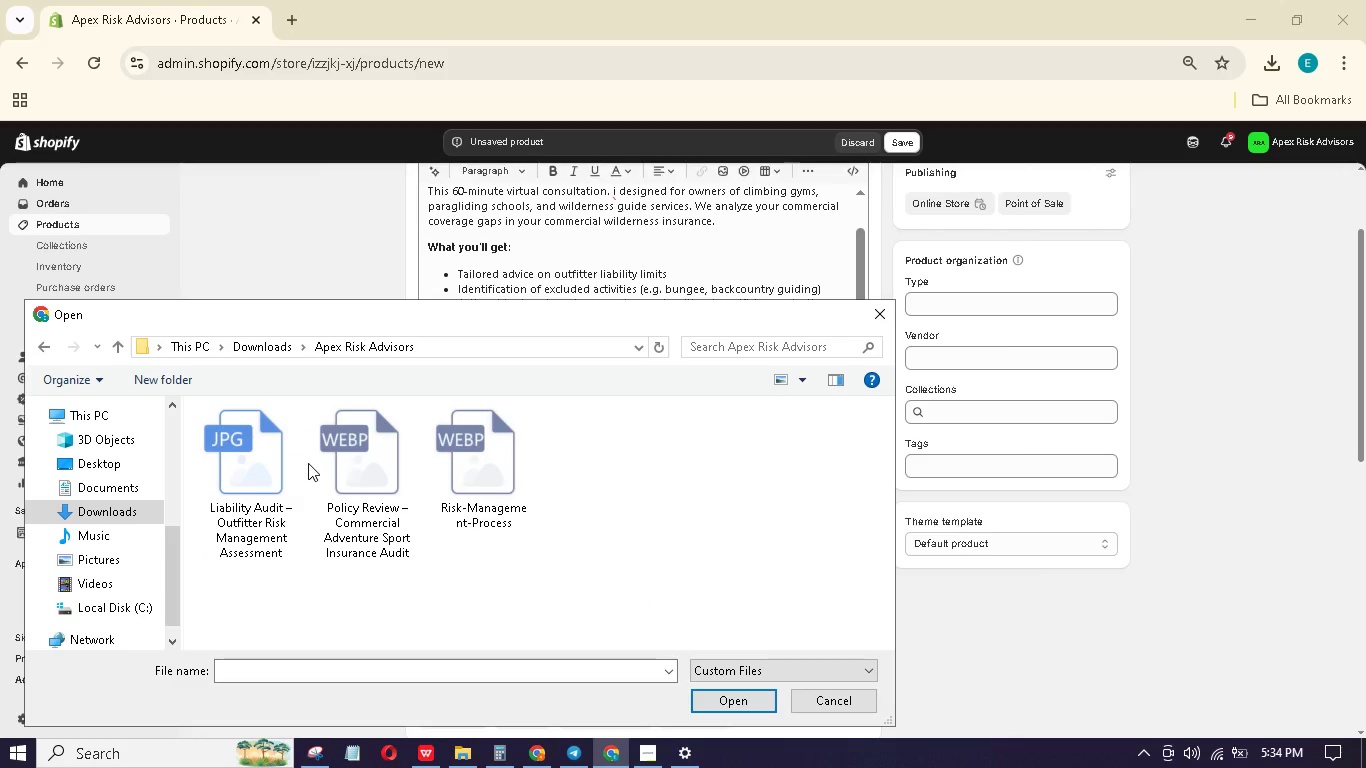 
mouse_move([384, 480])
 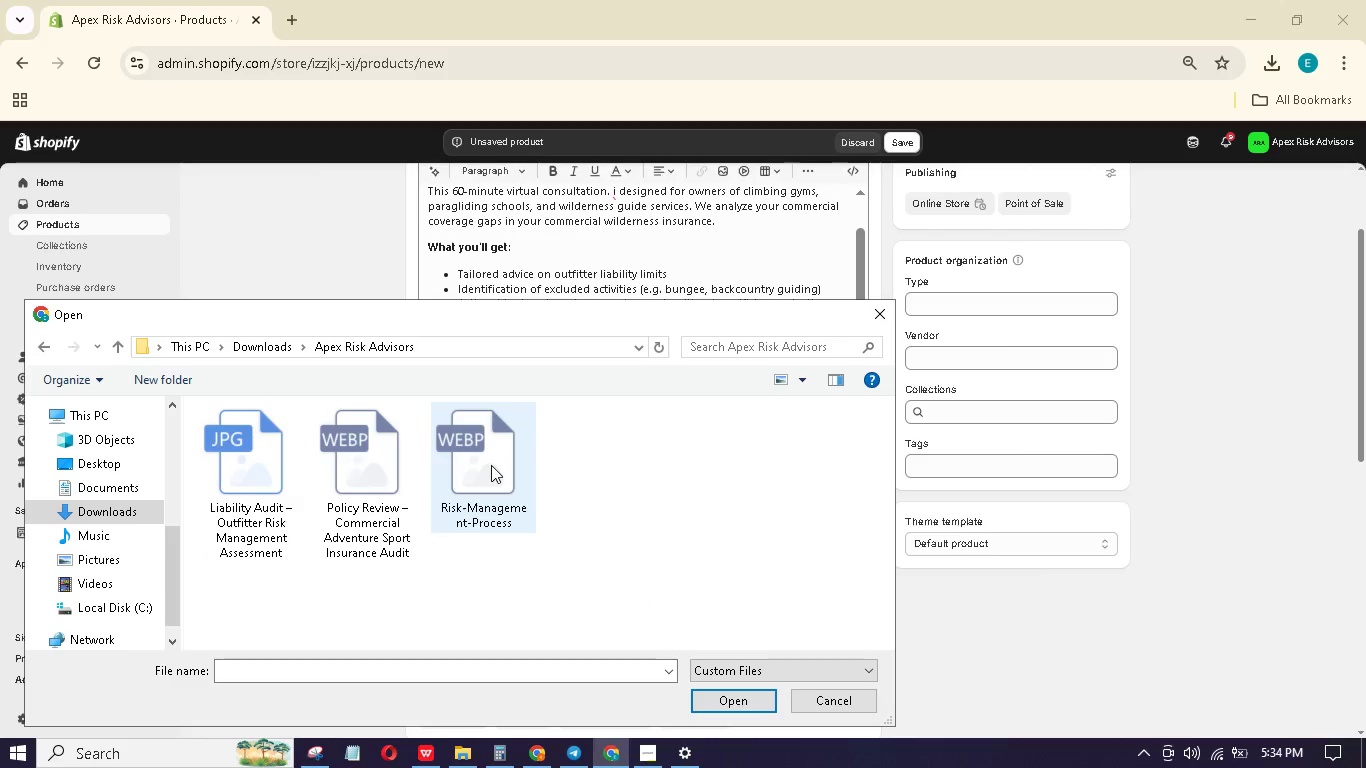 
mouse_move([511, 489])
 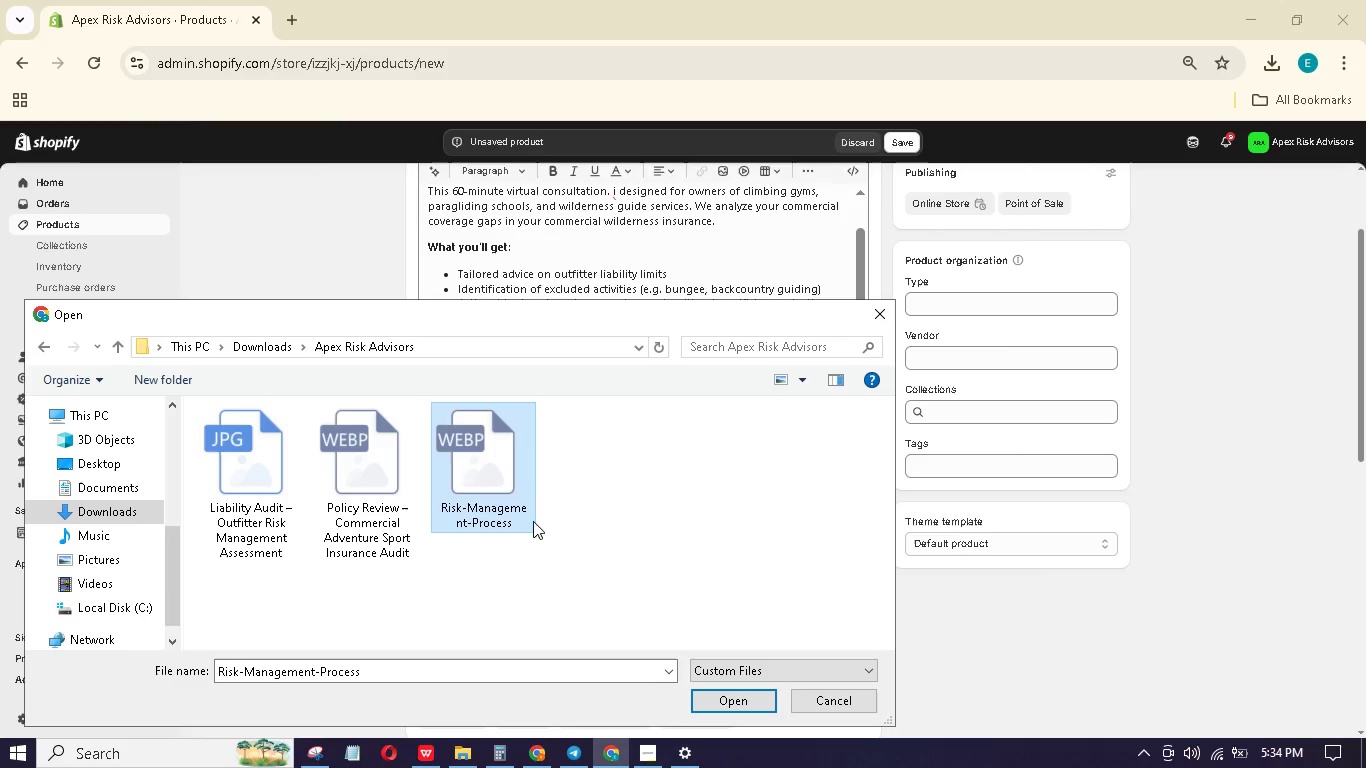 
mouse_move([532, 536])
 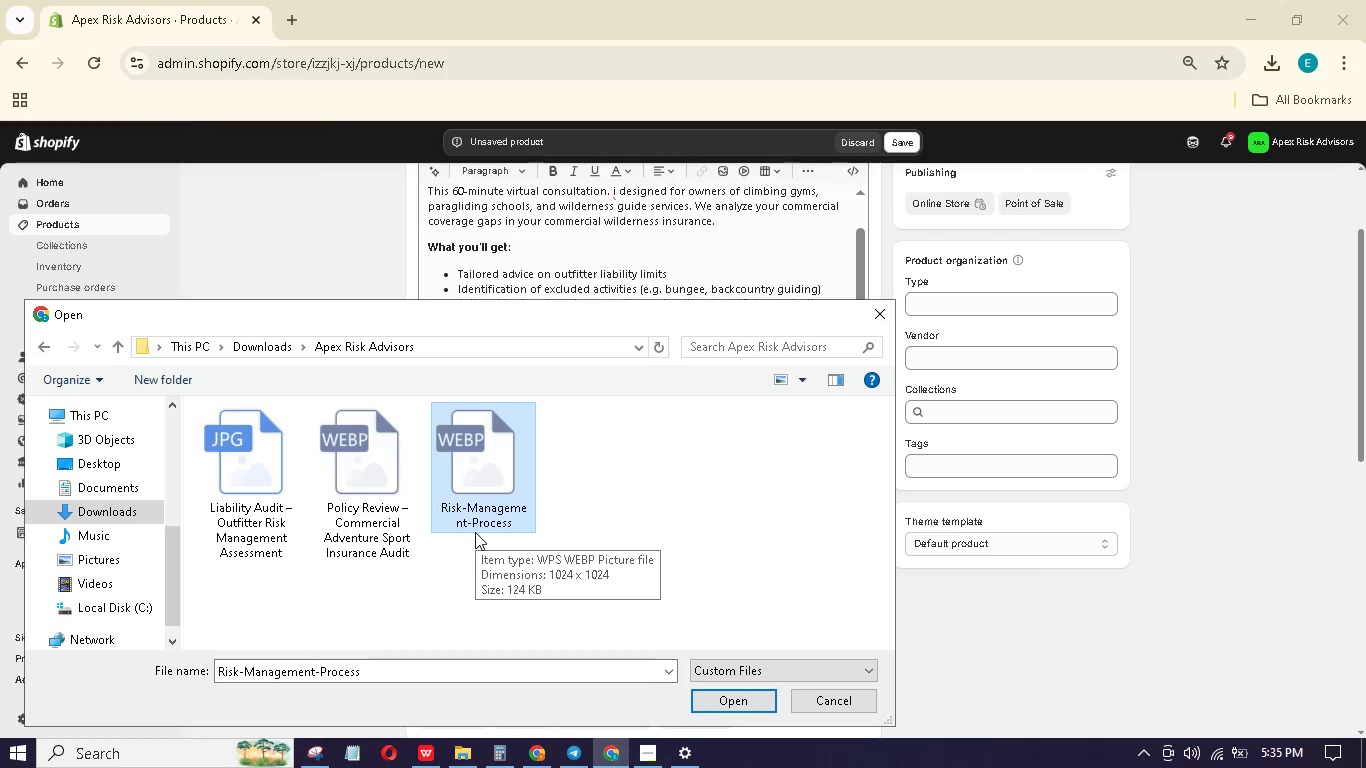 
wait(20.53)
 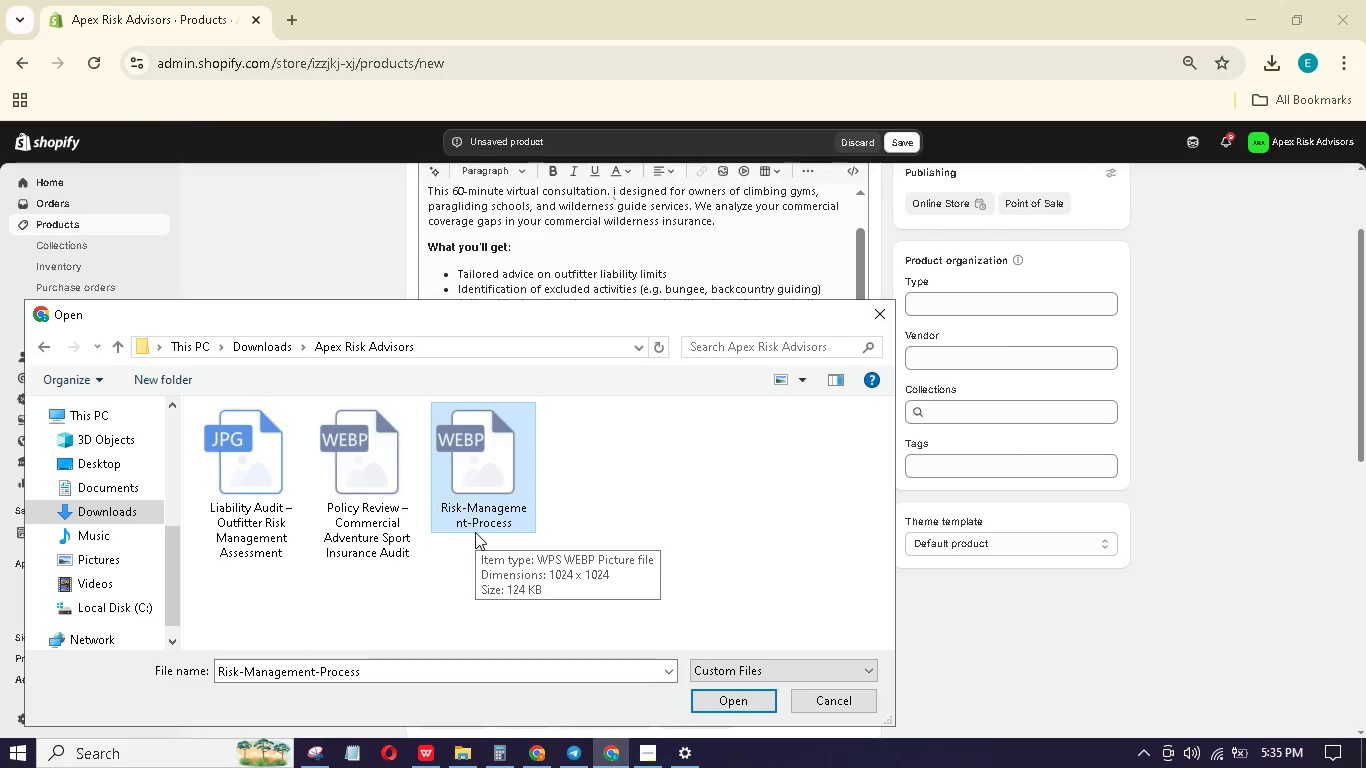 
left_click([725, 710])
 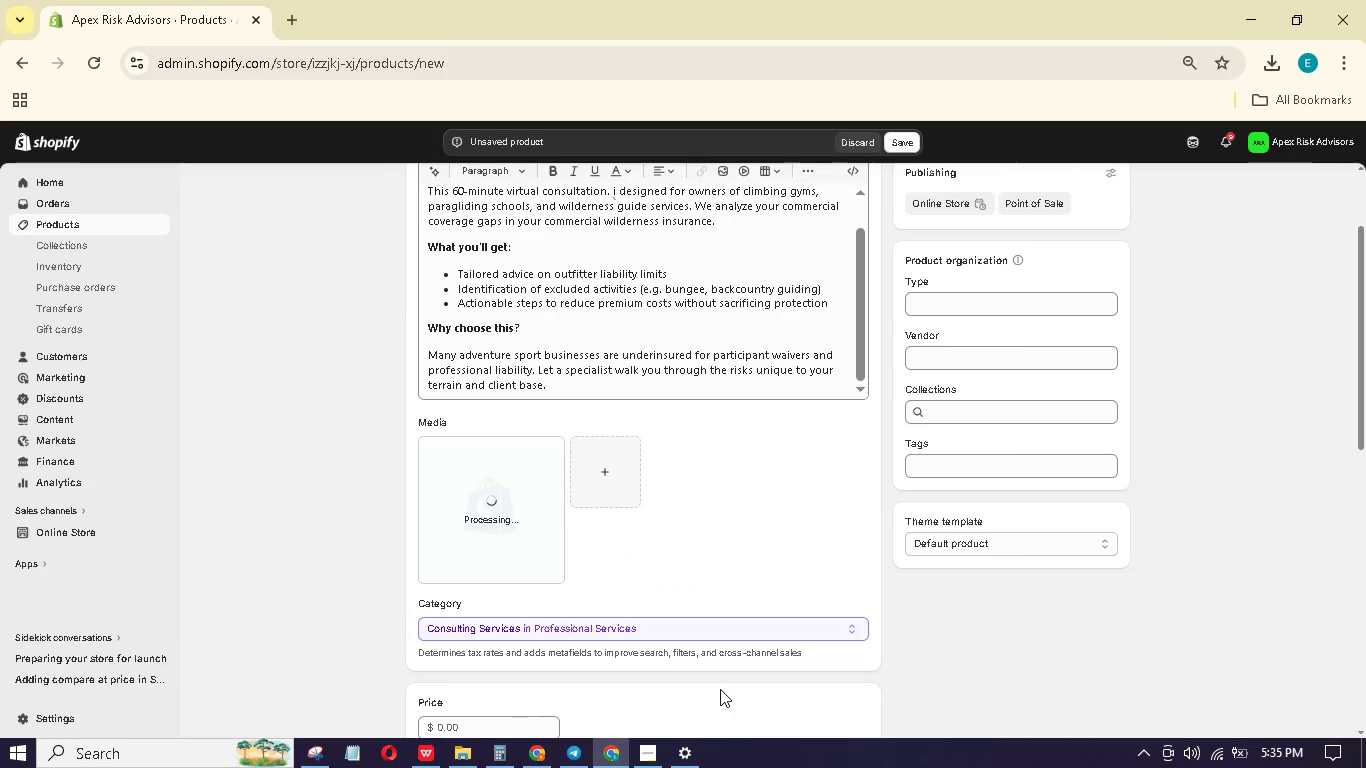 
wait(11.14)
 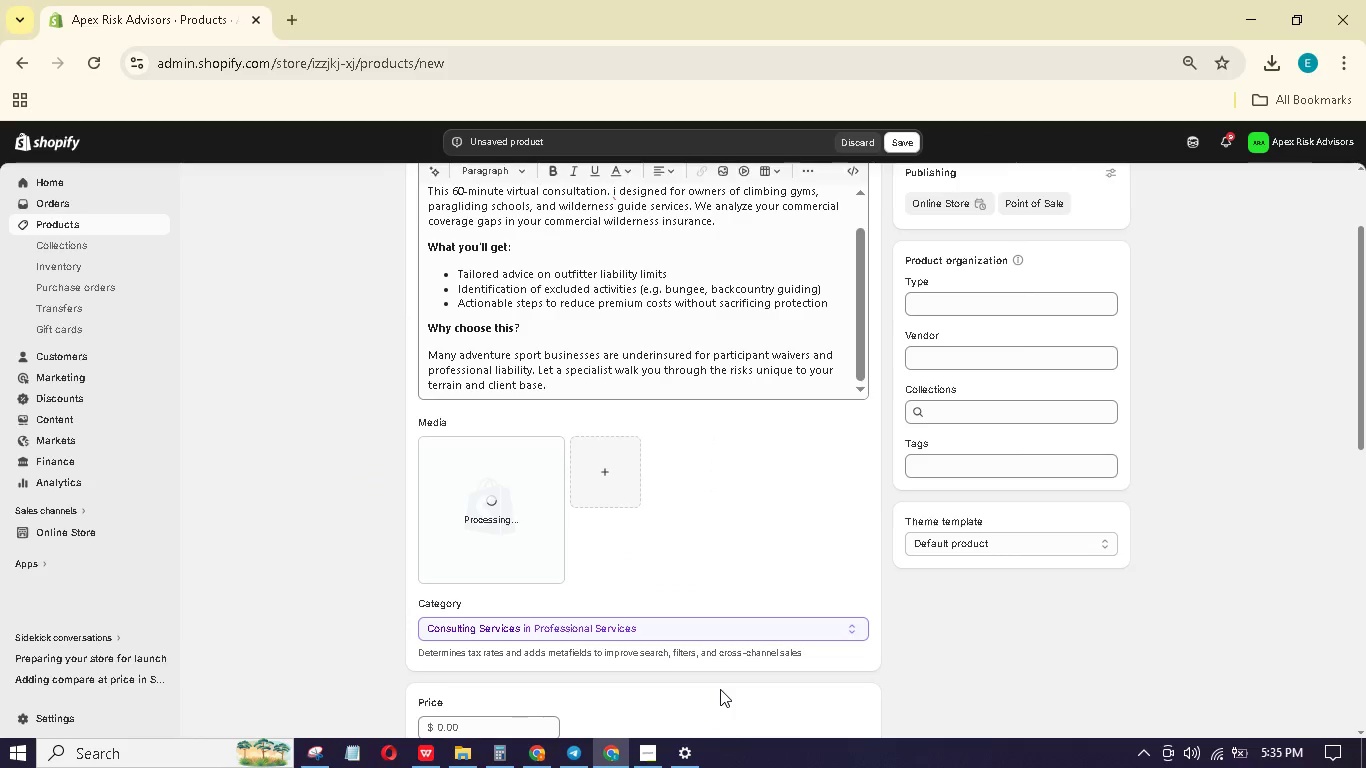 
left_click([514, 495])
 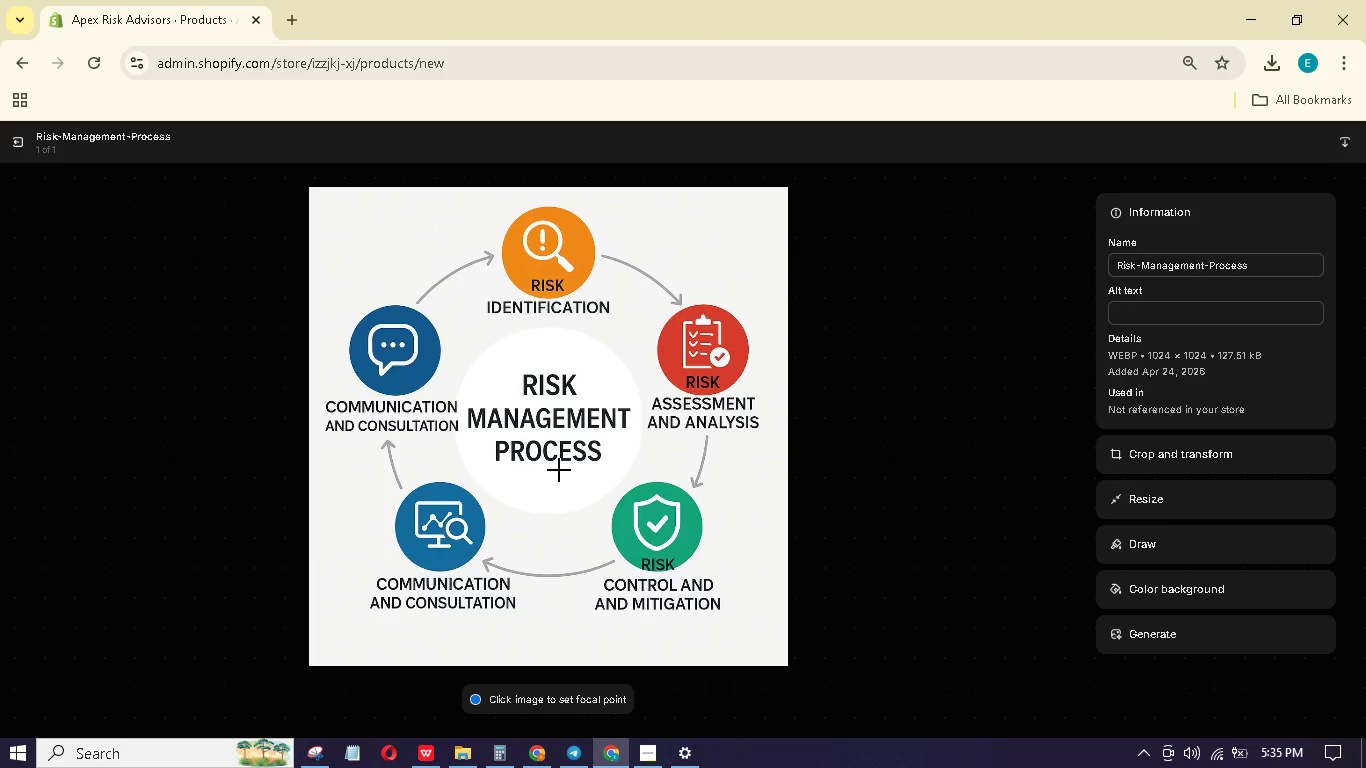 
wait(15.8)
 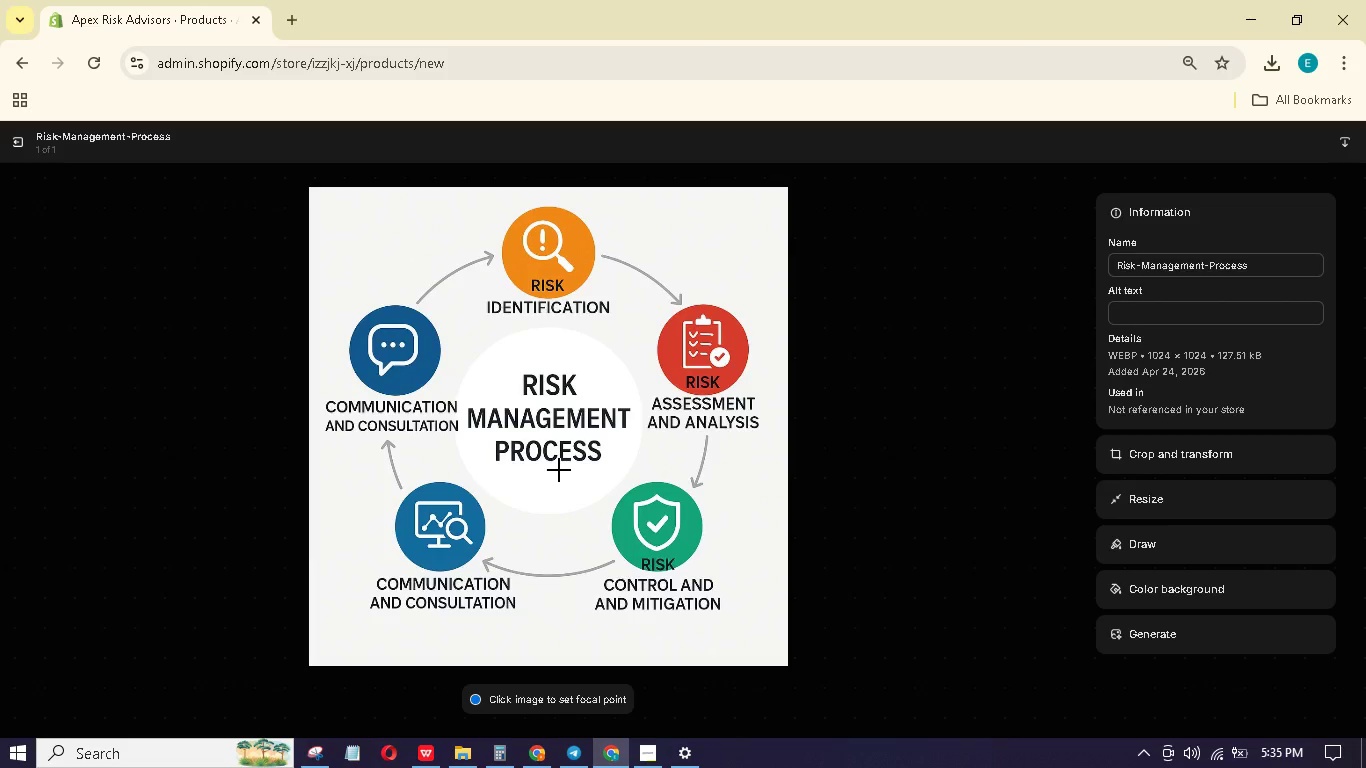 
left_click([1147, 308])
 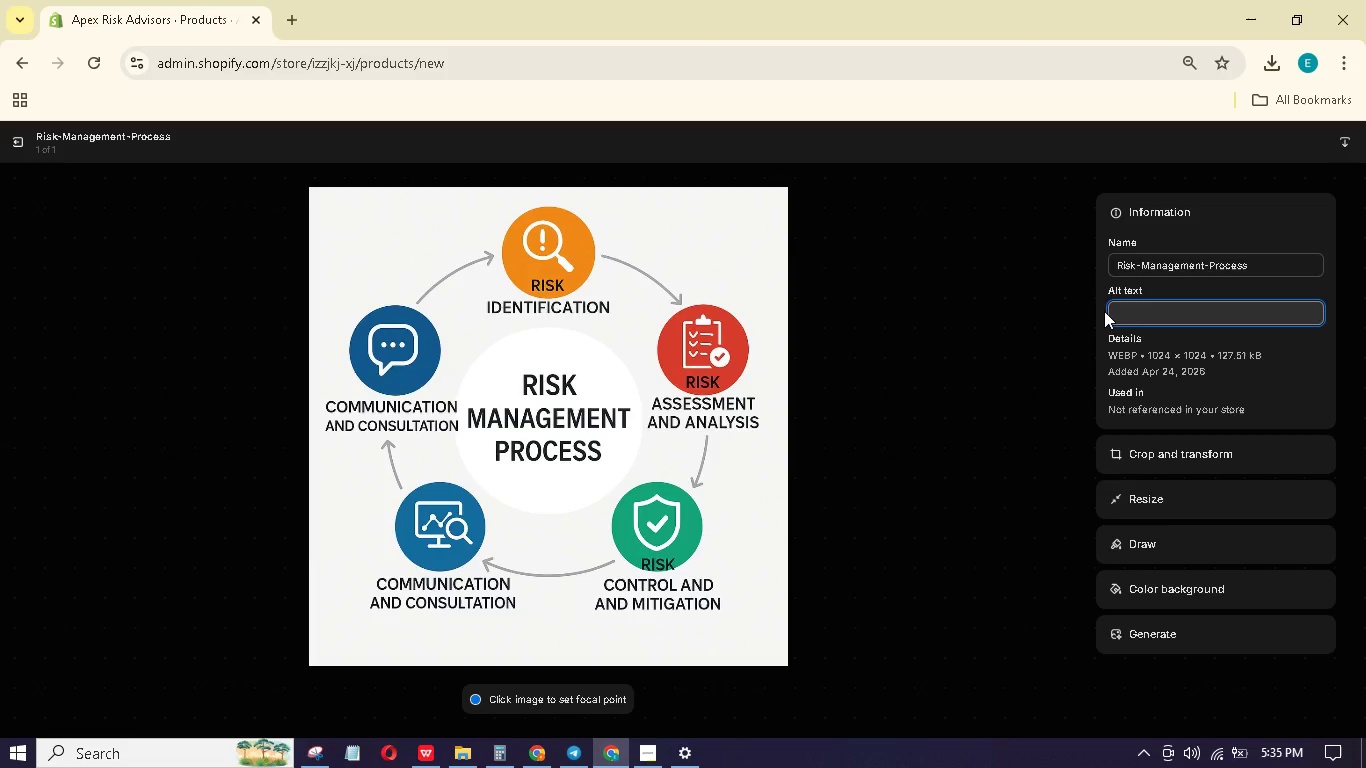 
type(A professional risk managemen )
key(Backspace)
type(t process illustrated.)
 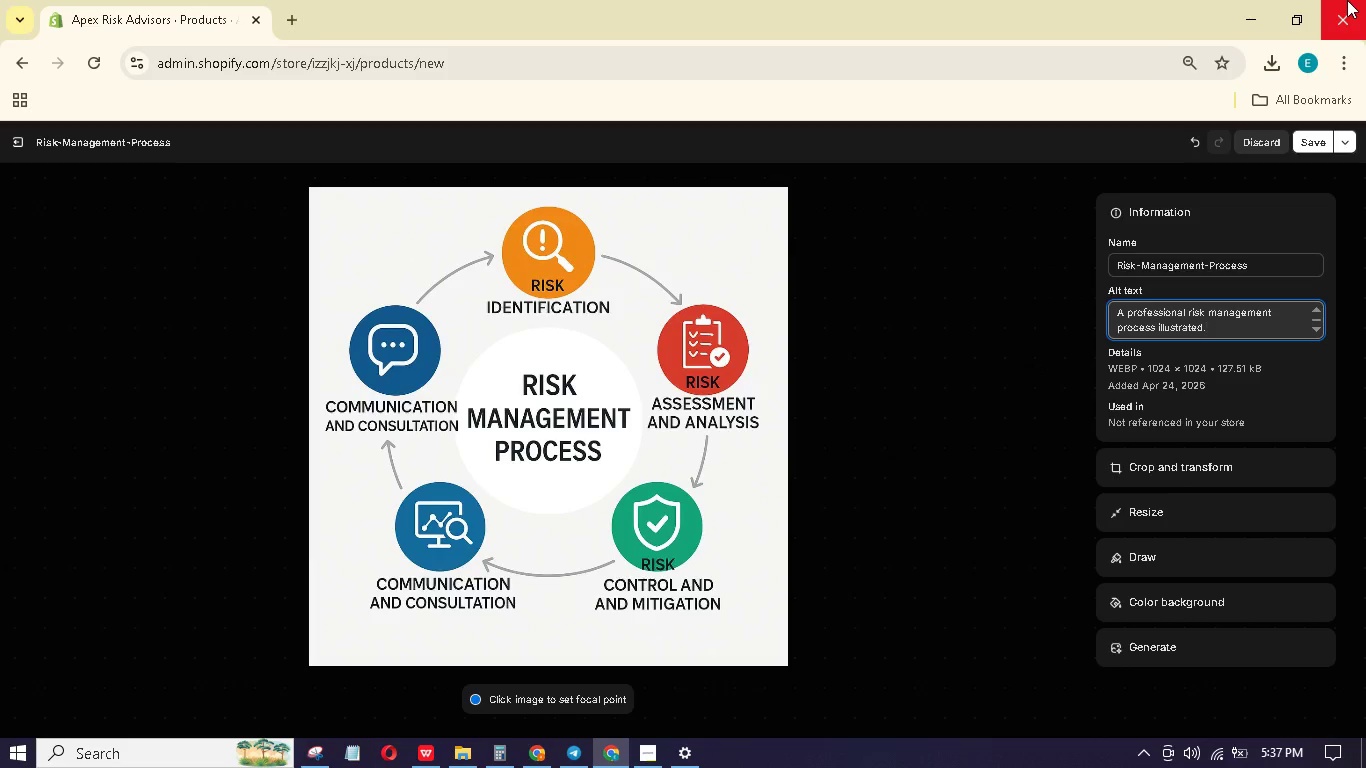 
wait(92.34)
 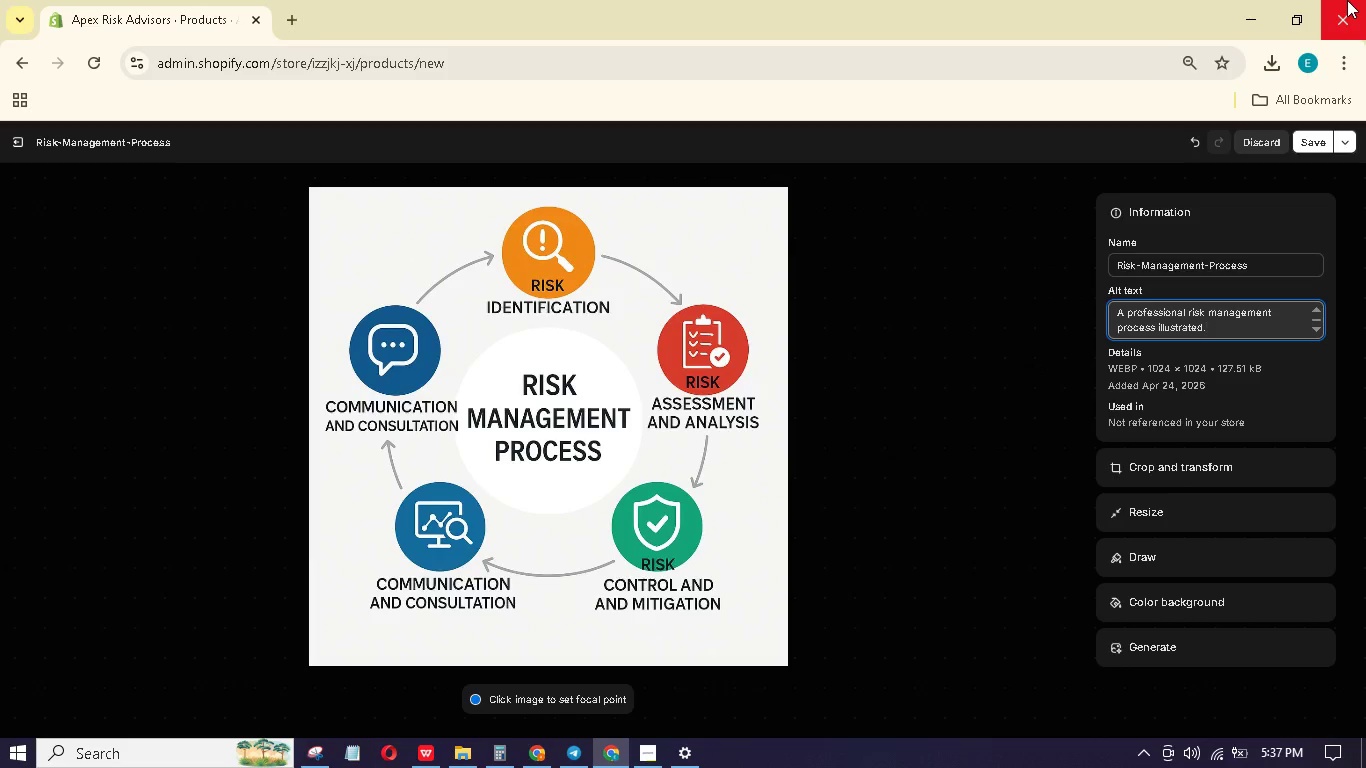 
left_click([1307, 140])
 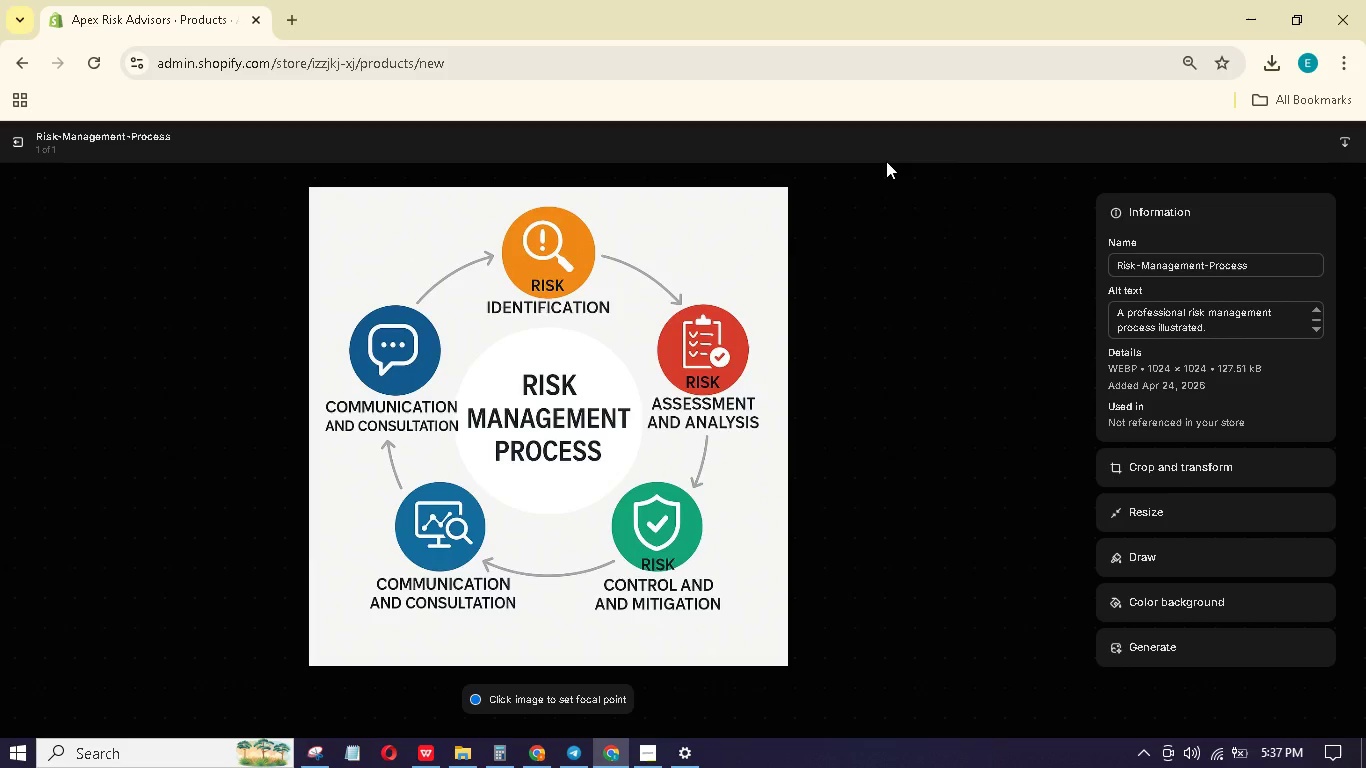 
wait(10.53)
 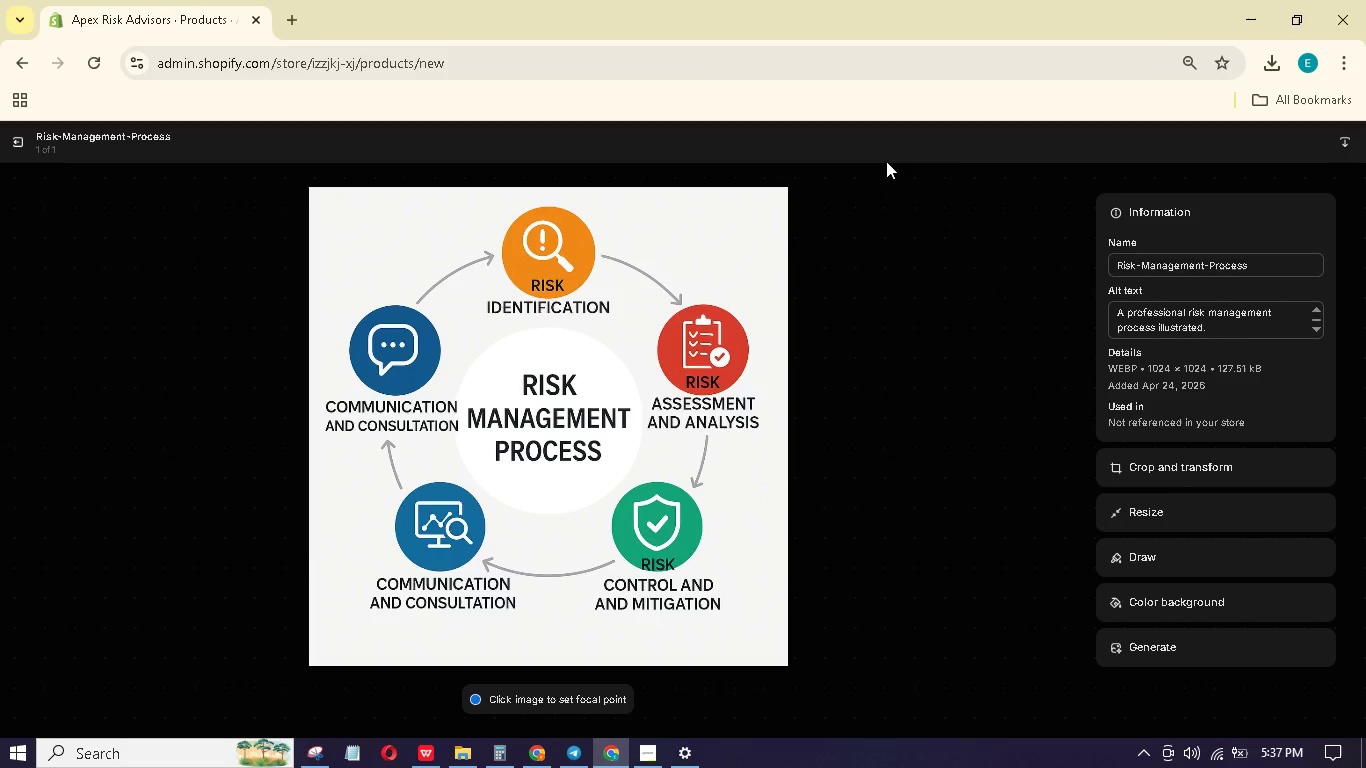 
left_click([926, 462])
 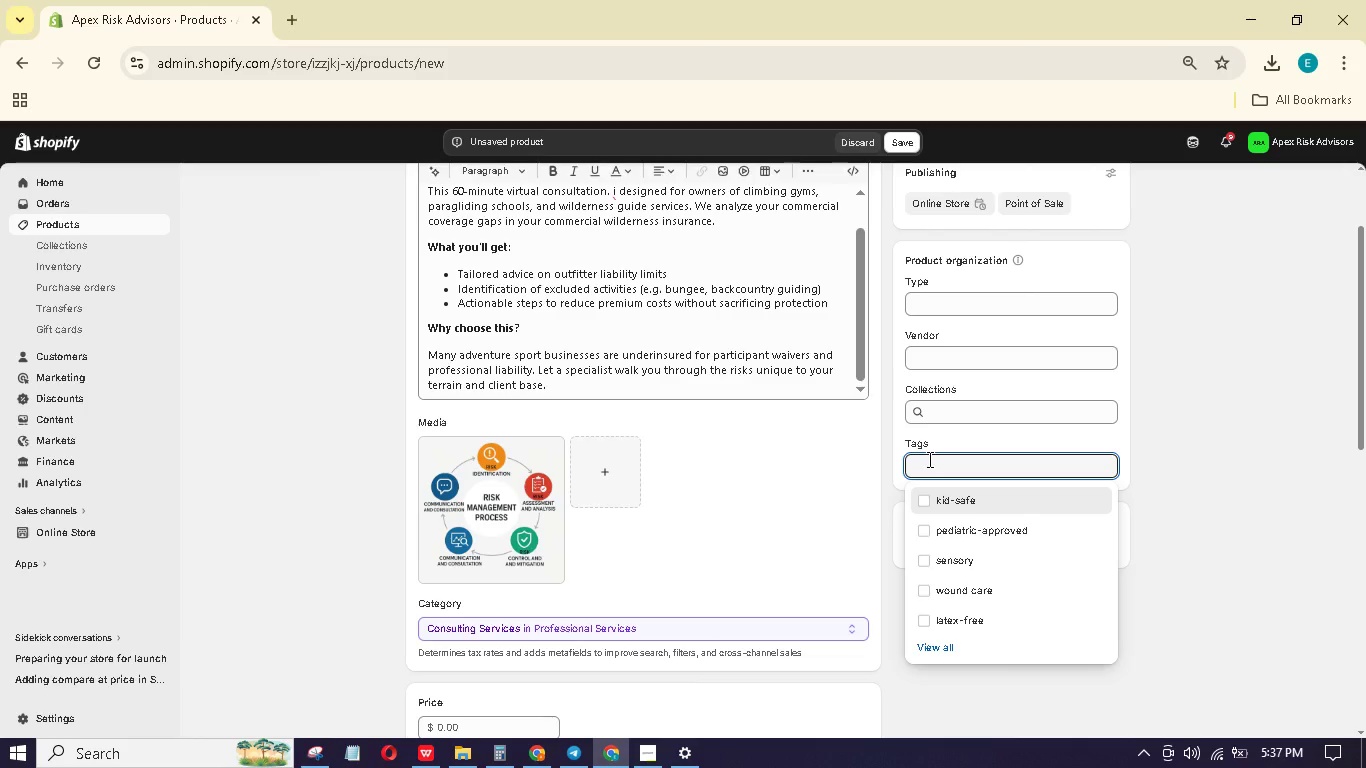 
wait(14.64)
 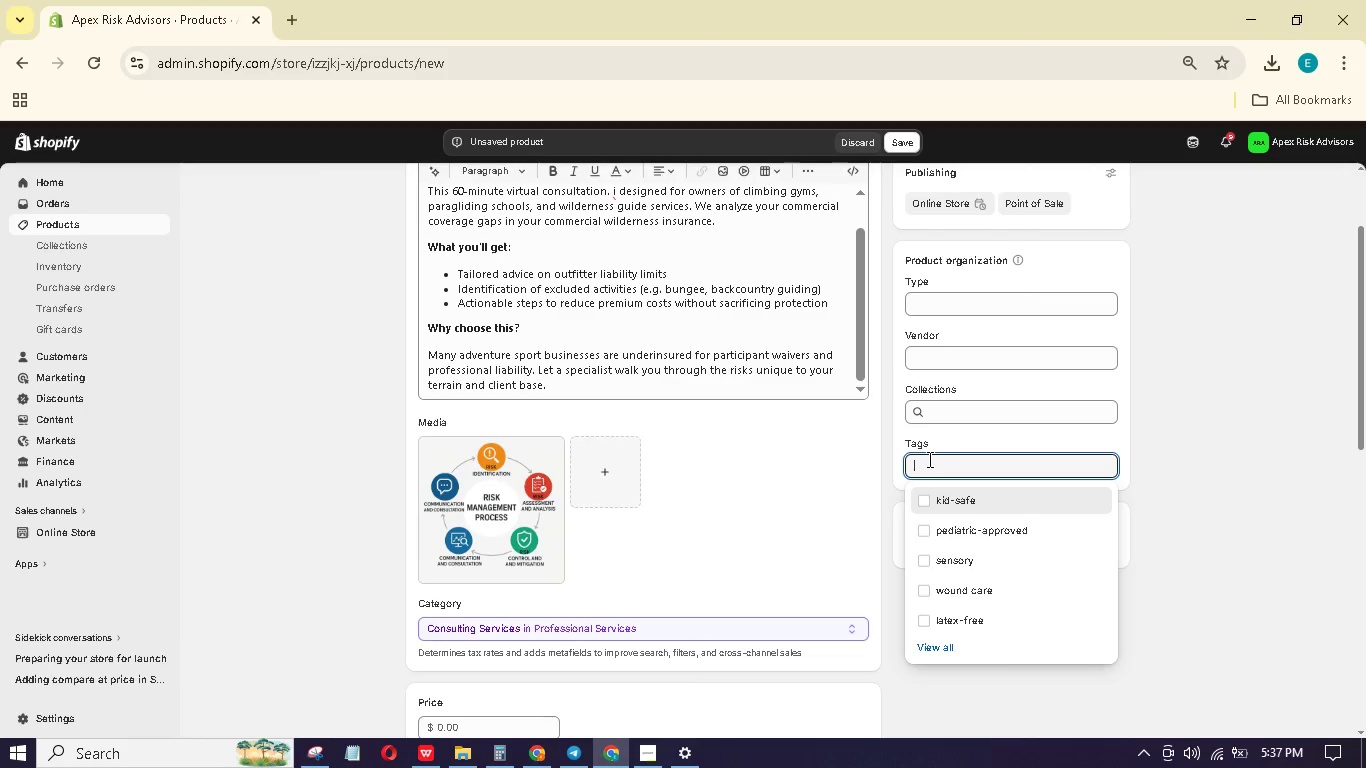 
type(Professional)
 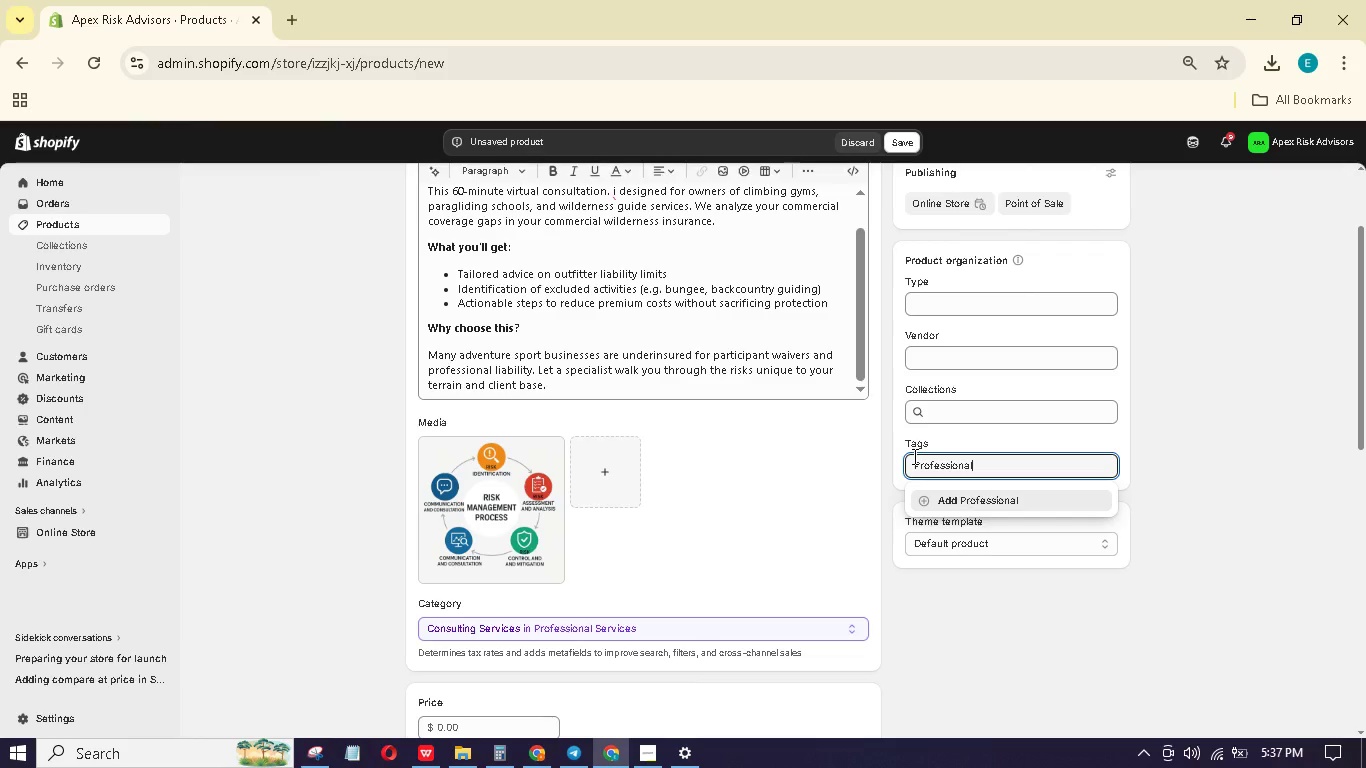 
key(Enter)
 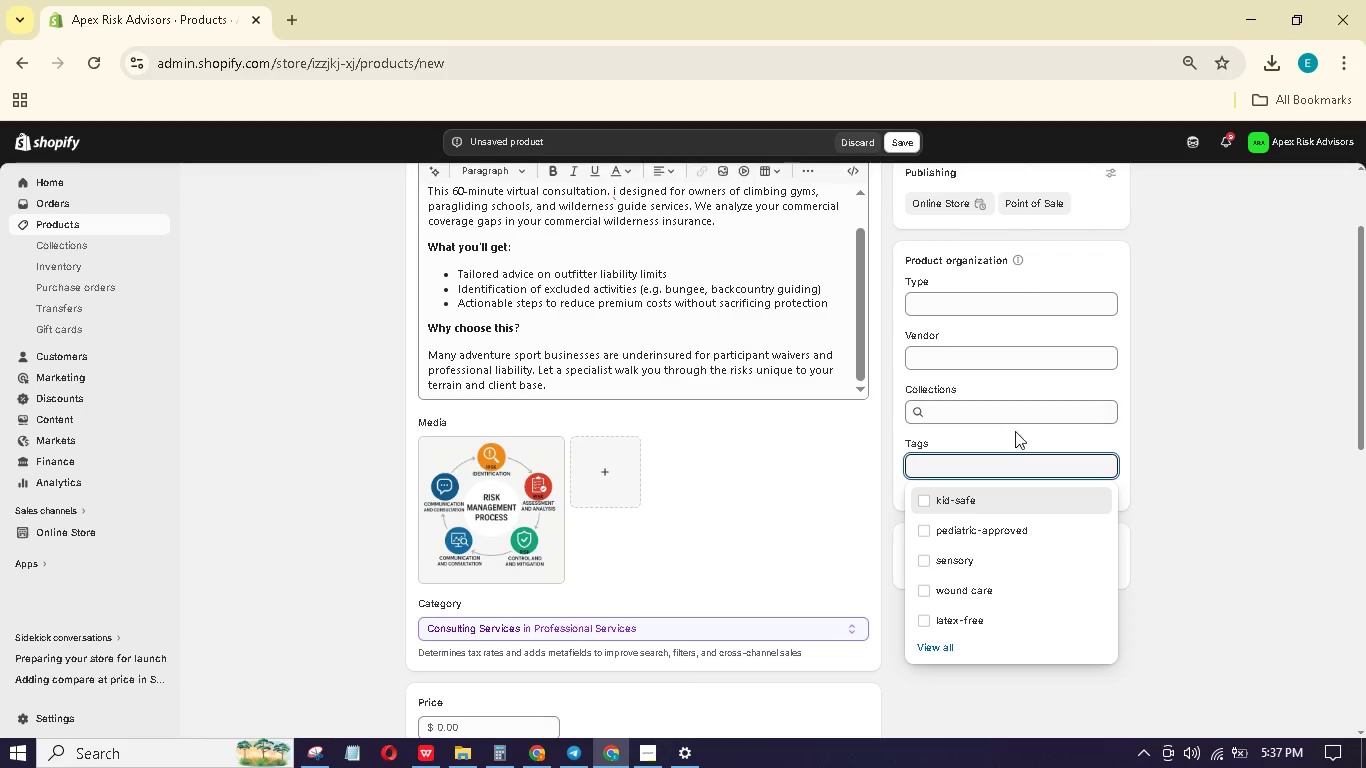 
scroll: coordinate [659, 419], scroll_direction: up, amount: 3.0
 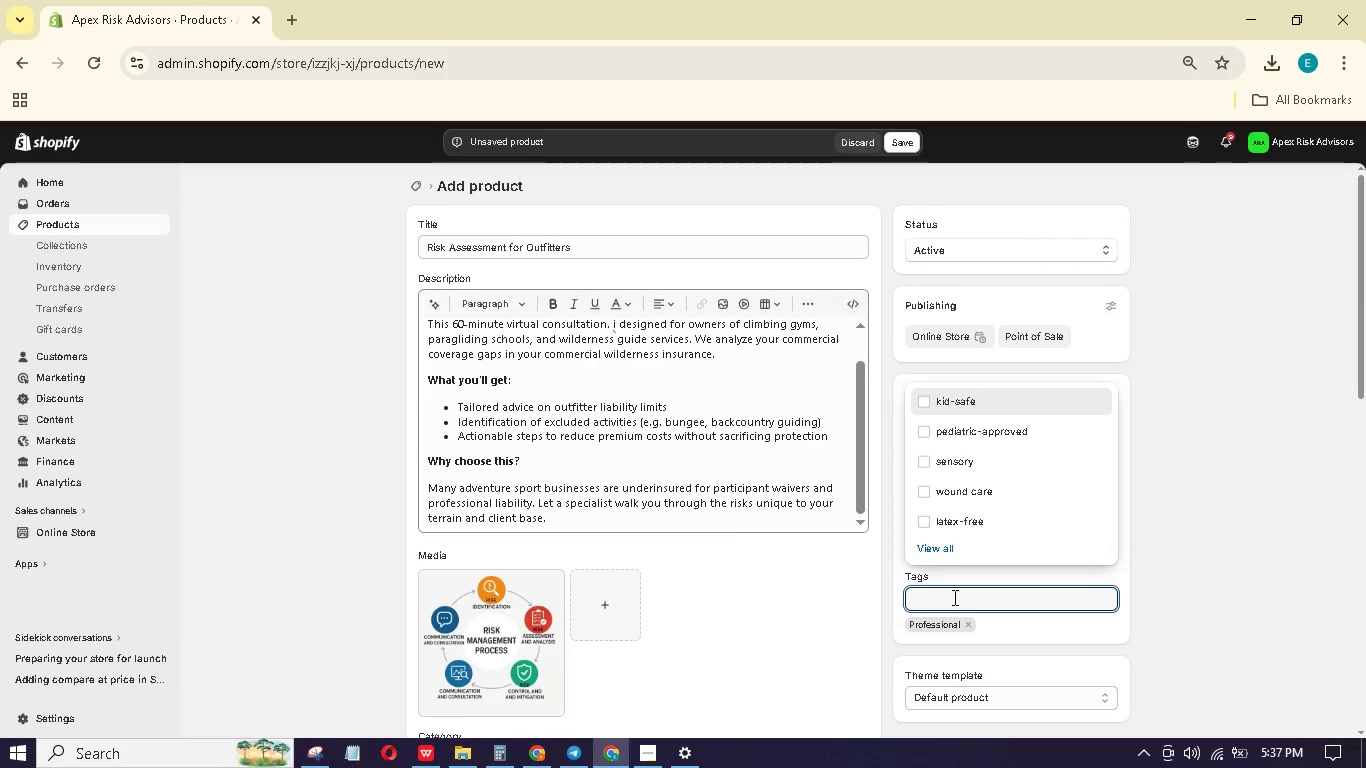 
type(Consult)
 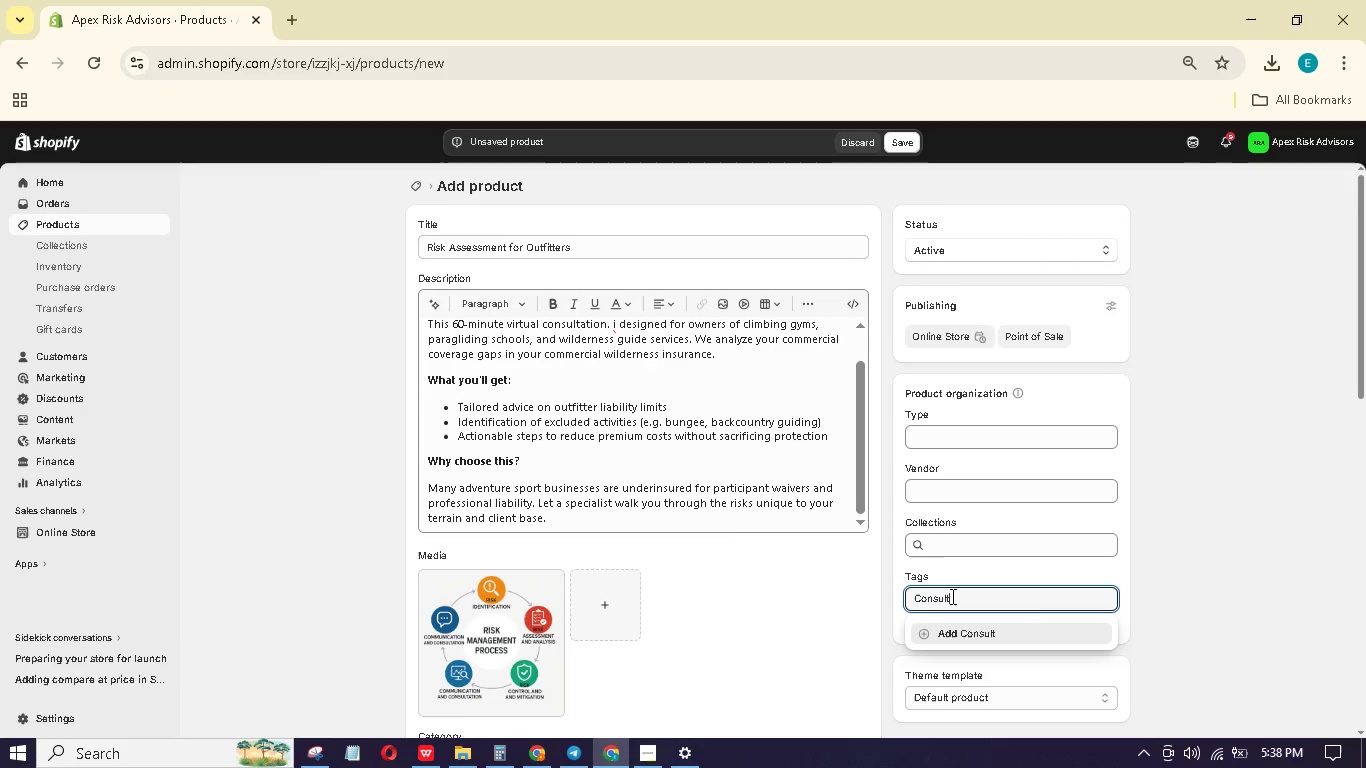 
key(Enter)
 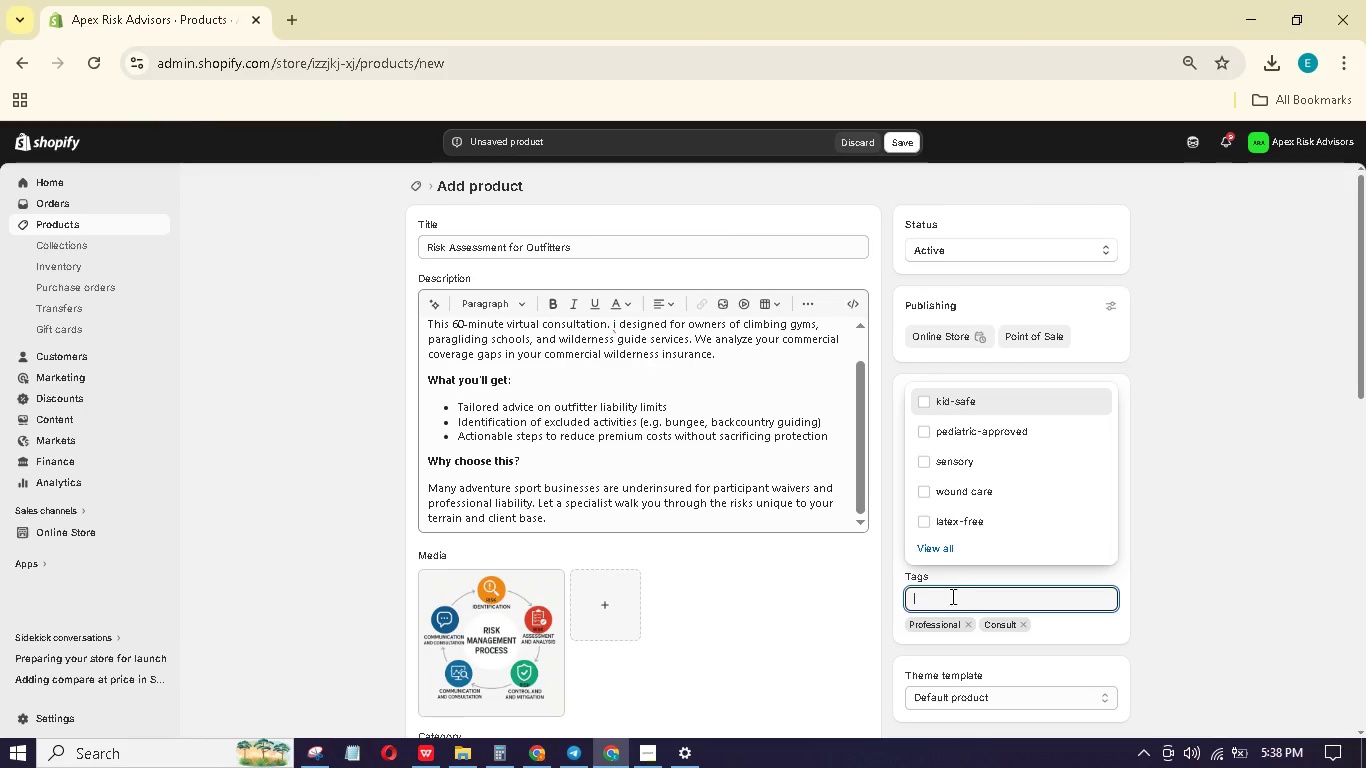 
left_click([1230, 468])
 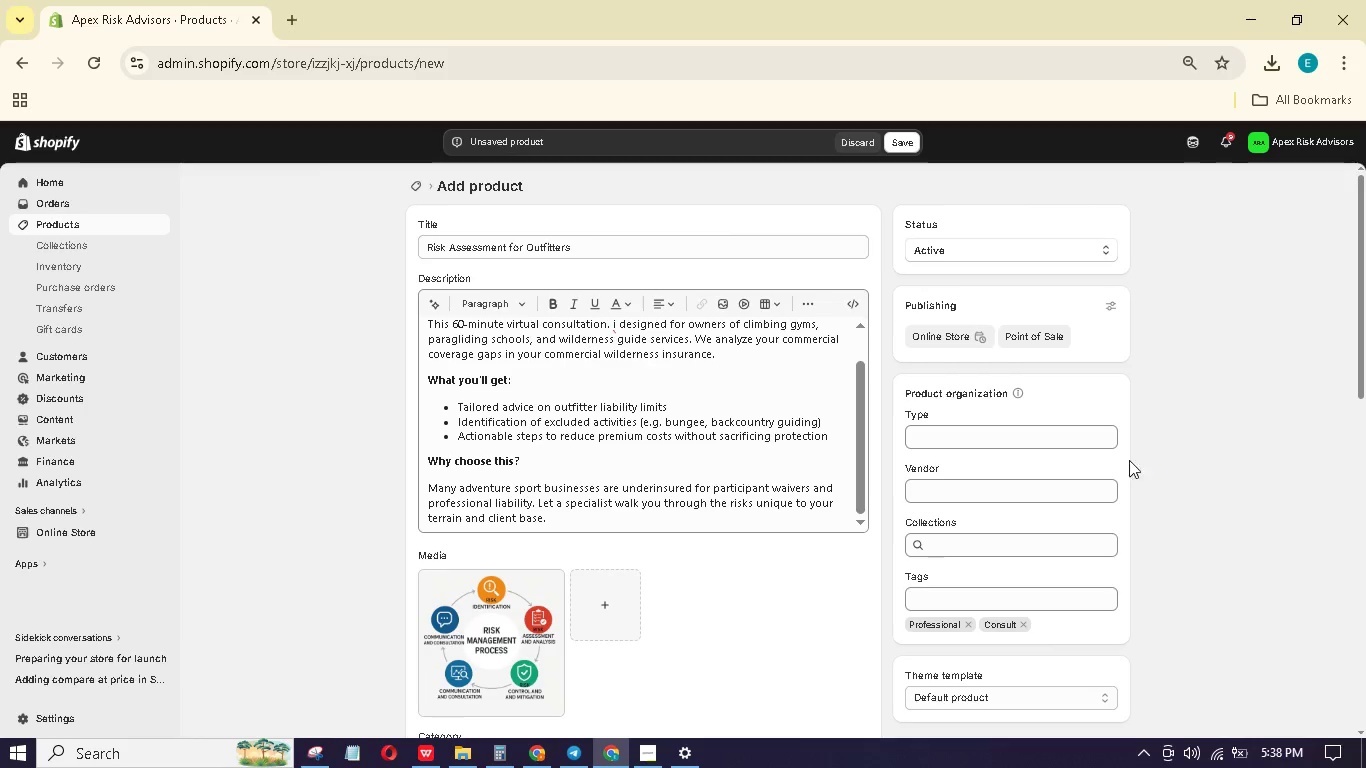 
left_click([1038, 433])
 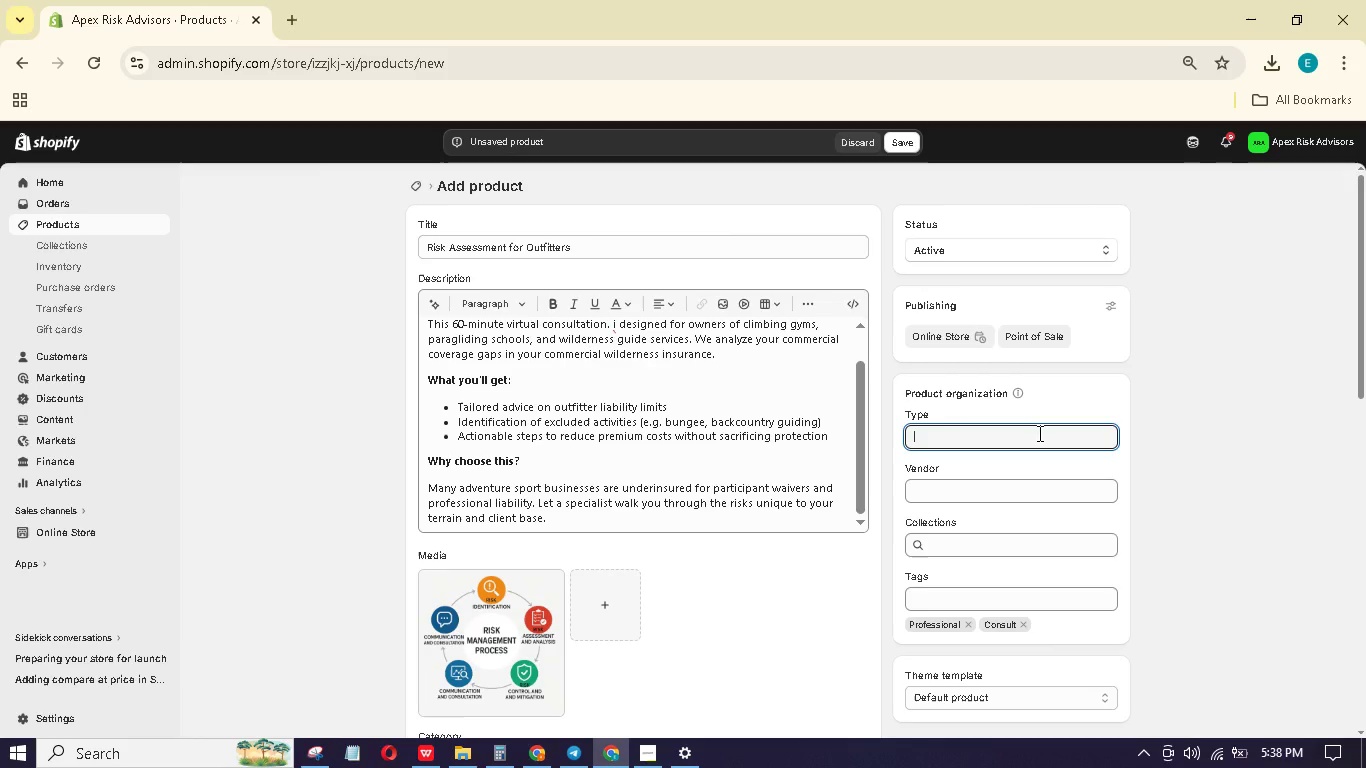 
type(Ser)
 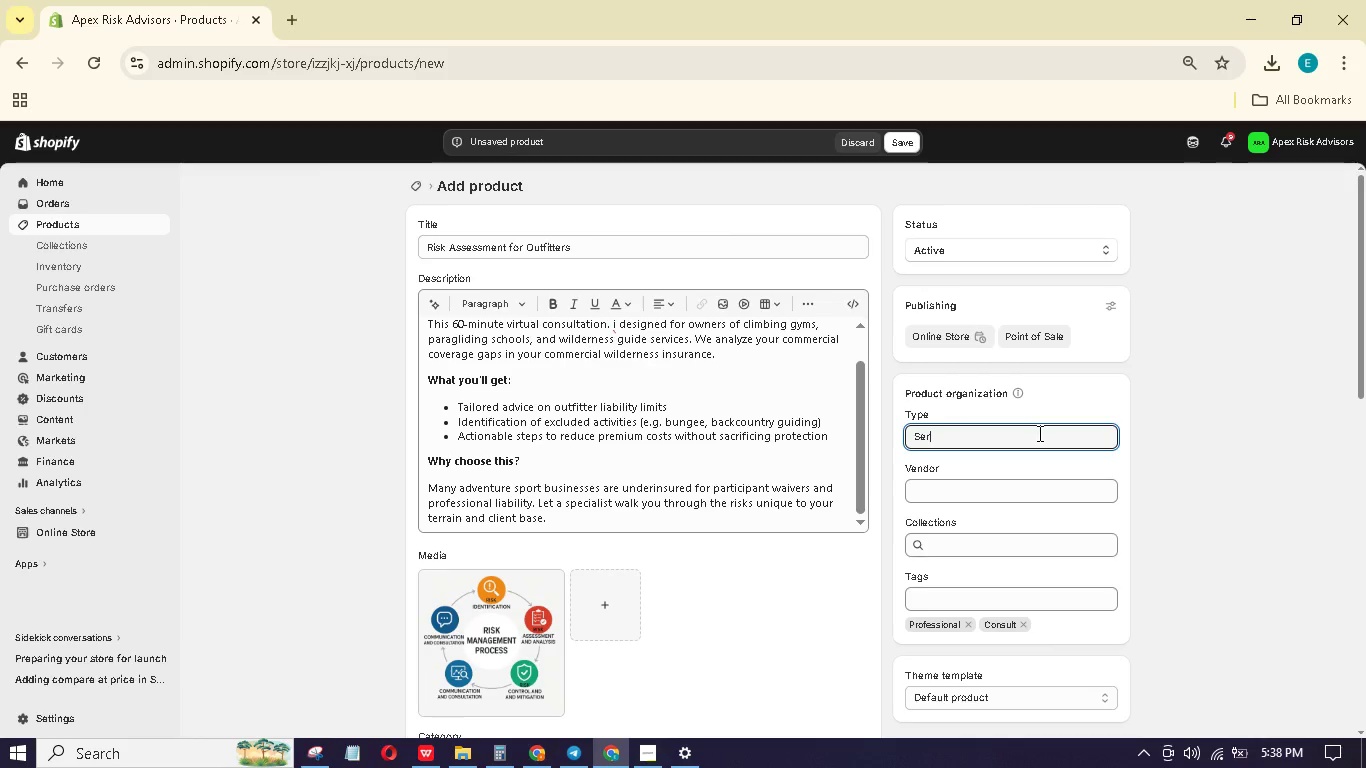 
type(vice)
 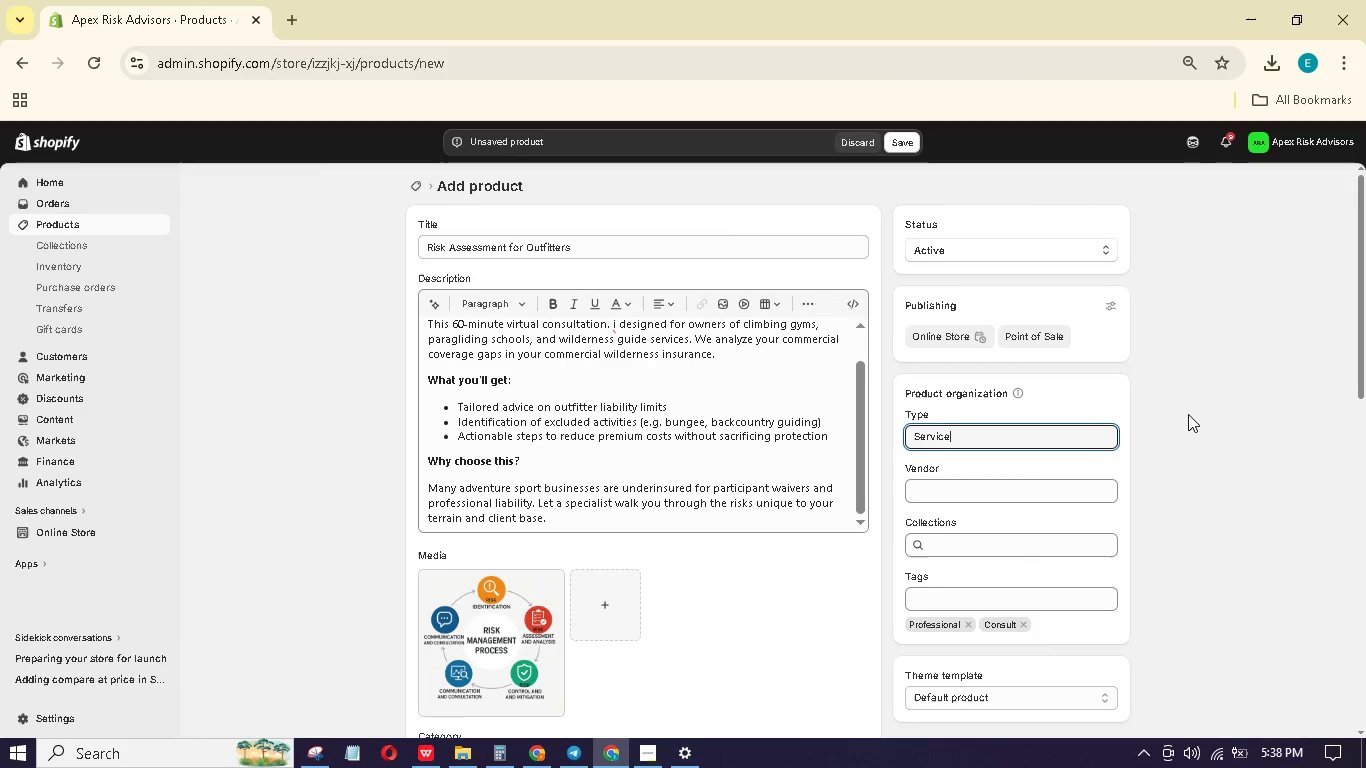 
scroll: coordinate [1195, 443], scroll_direction: down, amount: 3.0
 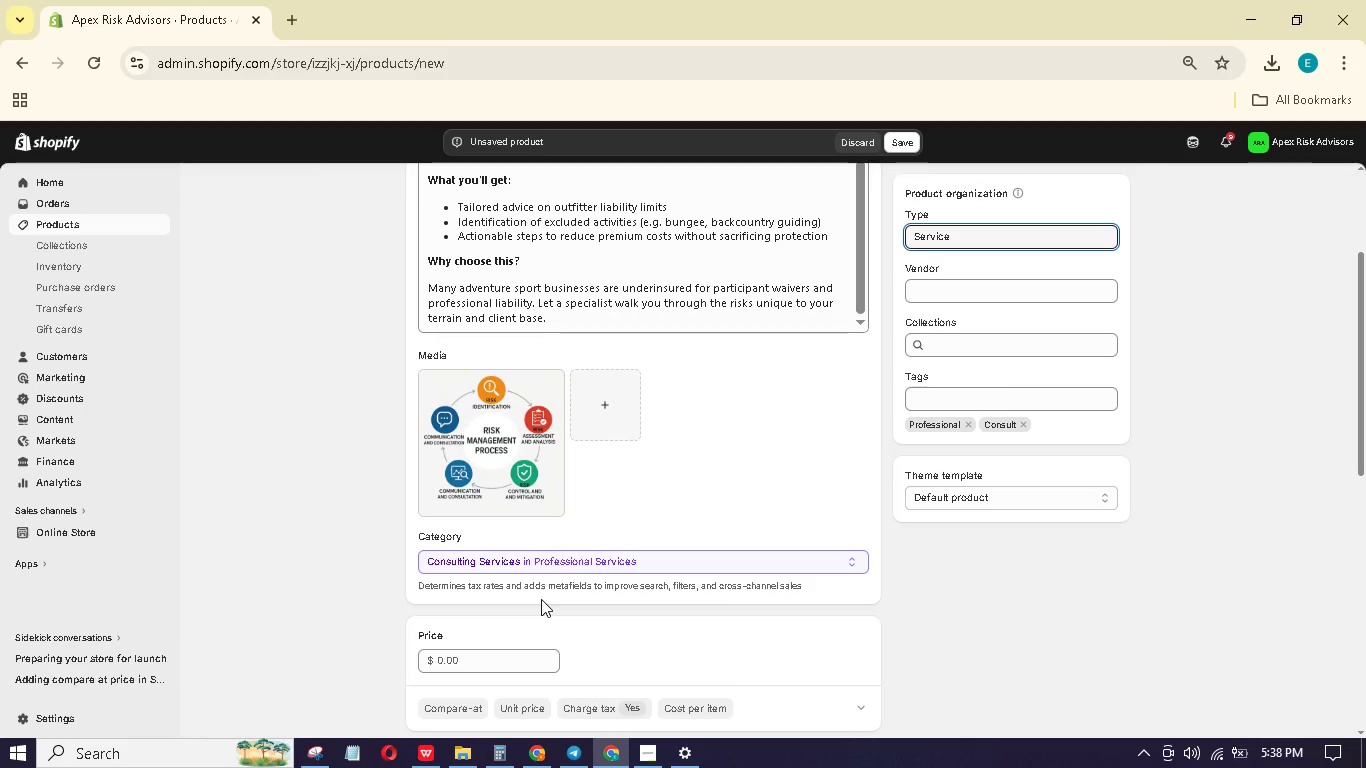 
left_click([492, 661])
 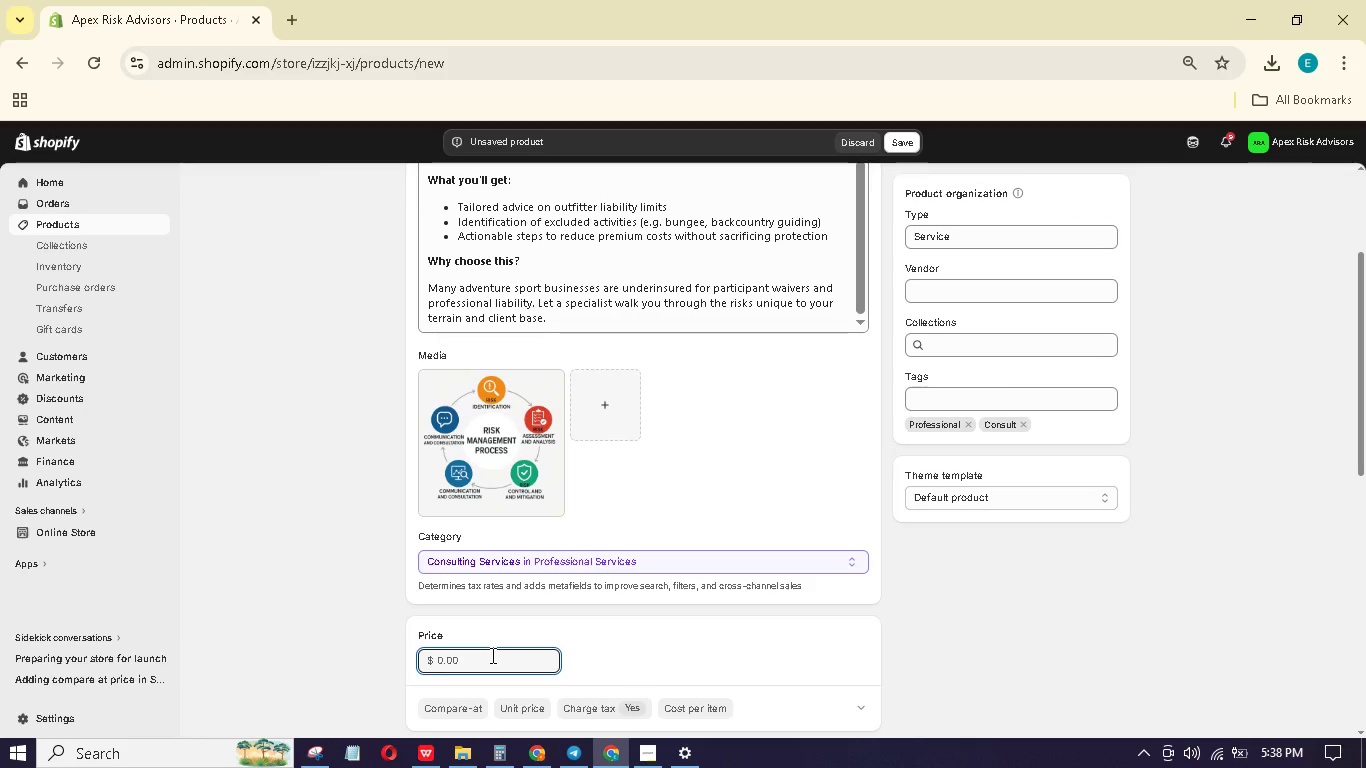 
key(Numpad2)
 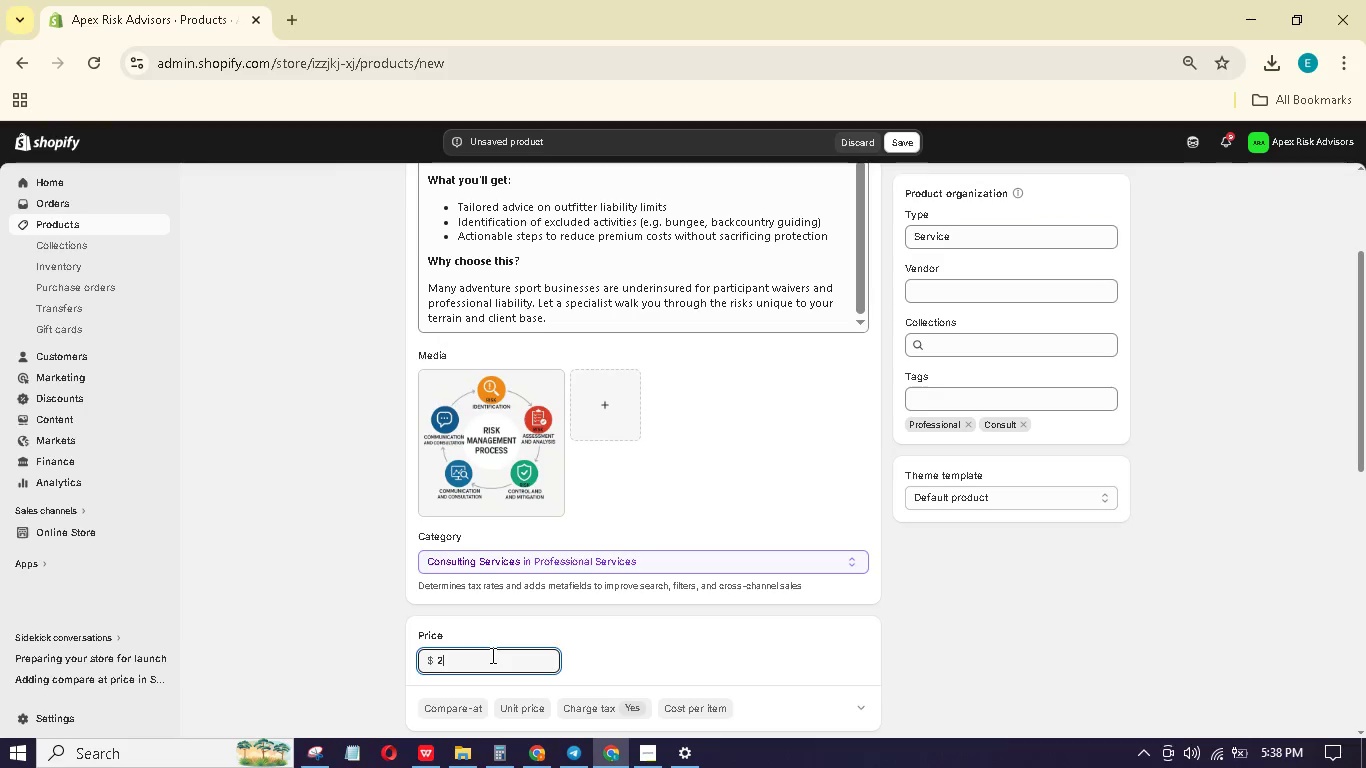 
key(Numpad5)
 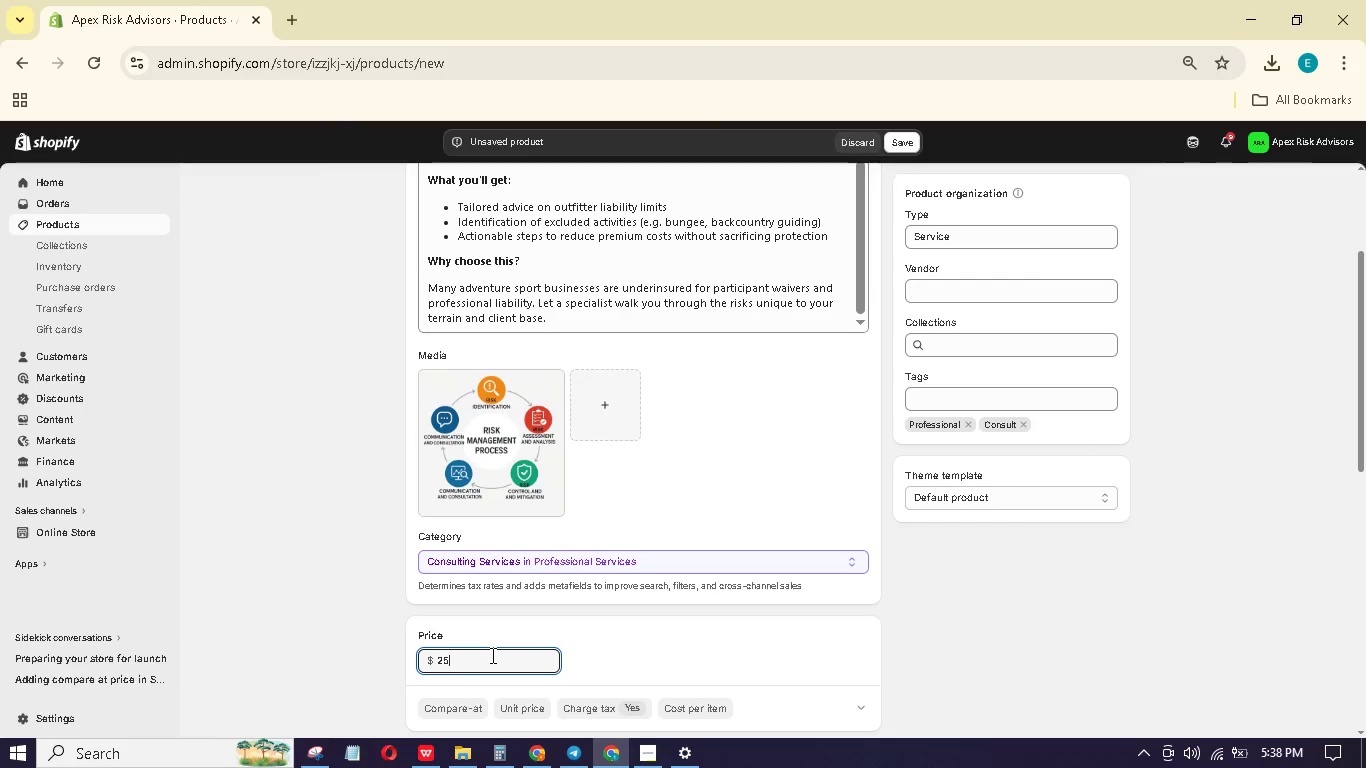 
key(Numpad0)
 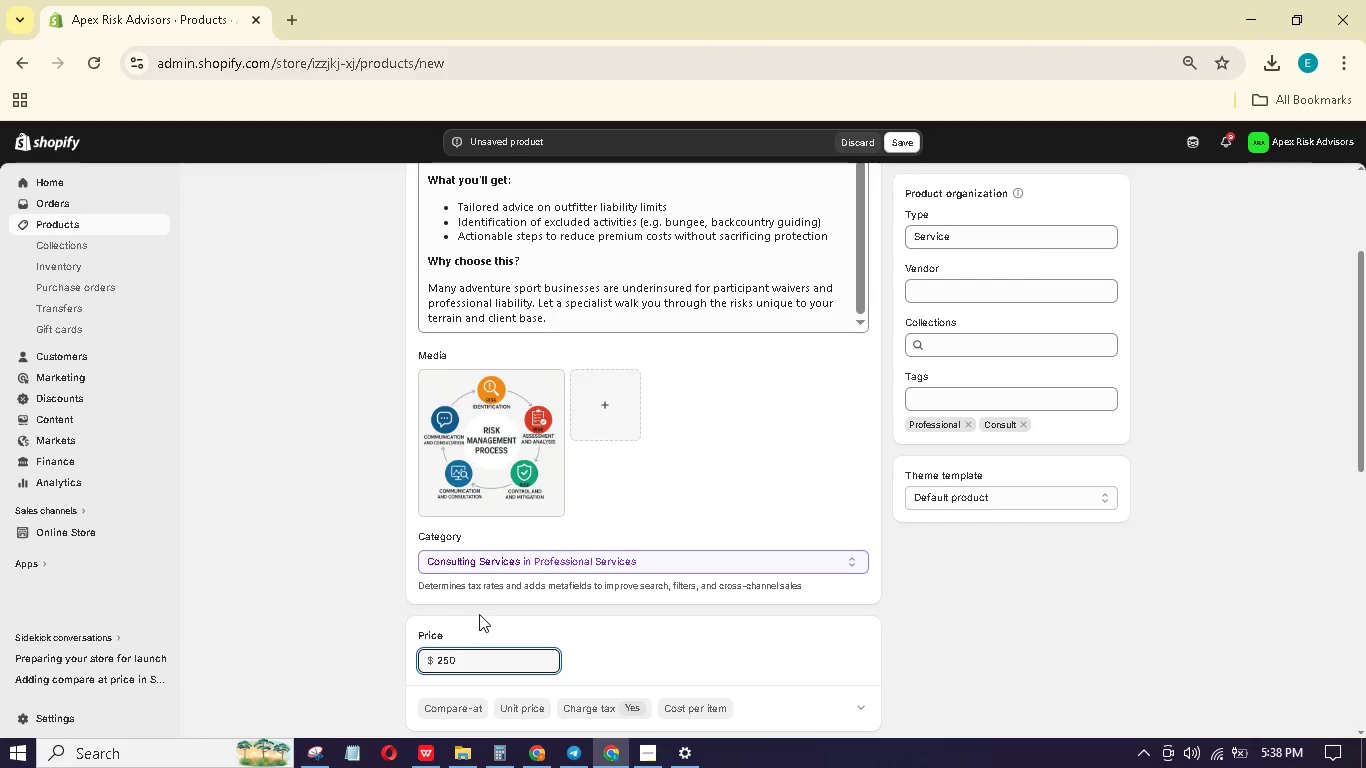 
scroll: coordinate [497, 636], scroll_direction: down, amount: 2.0
 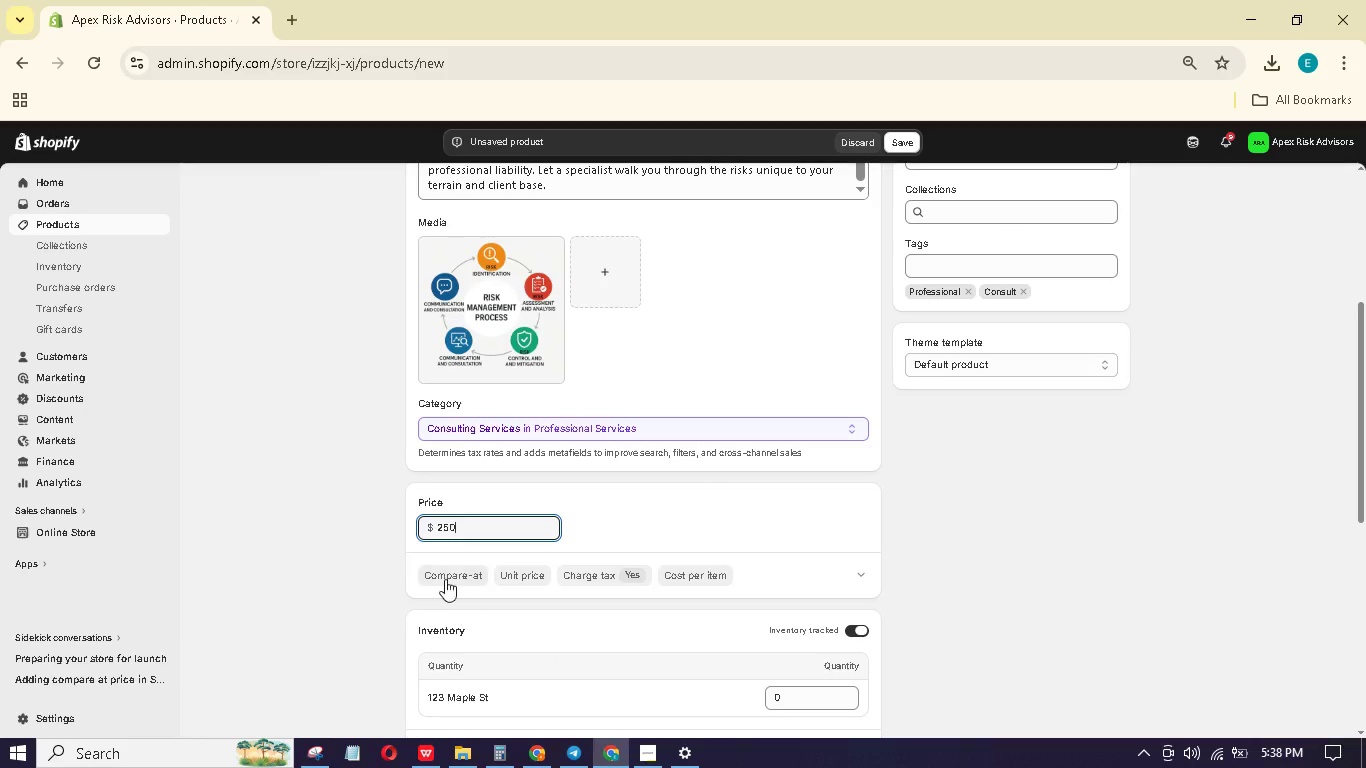 
left_click([443, 573])
 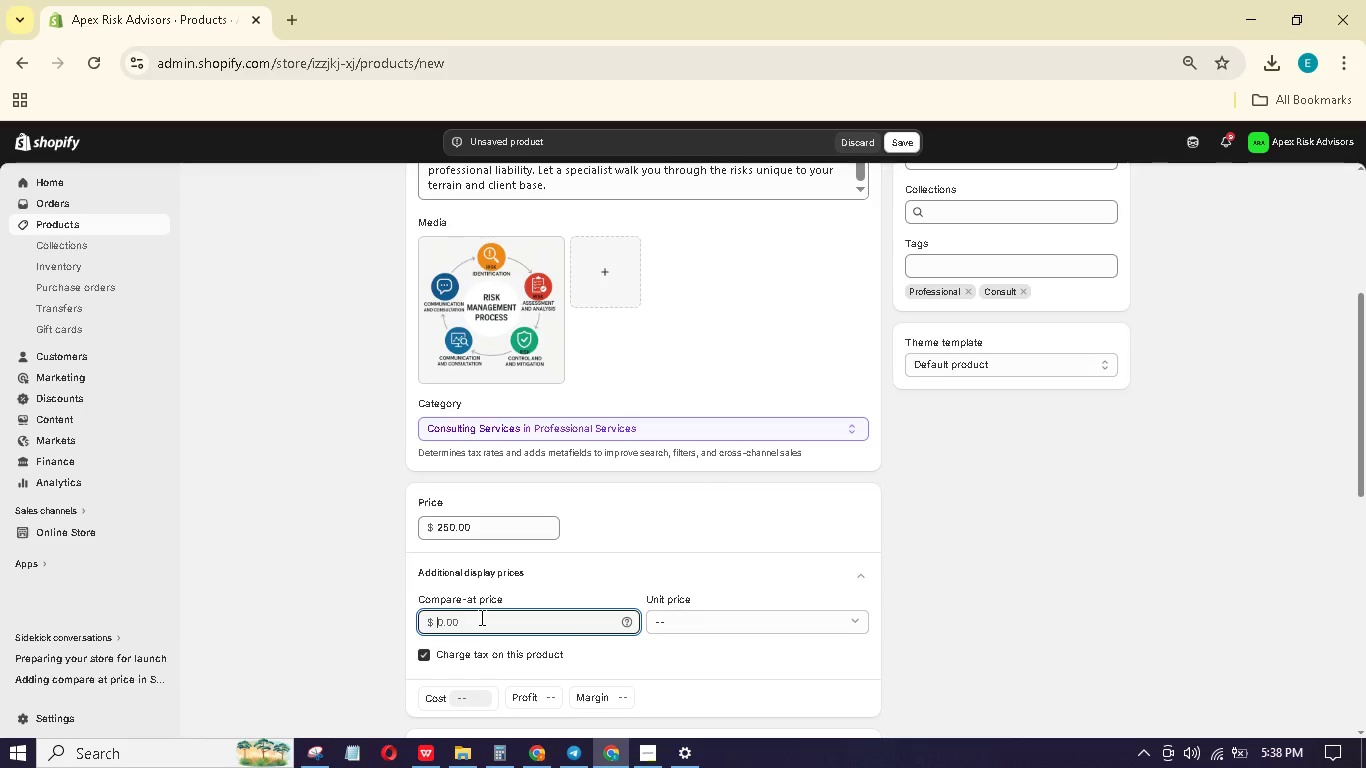 
key(Numpad3)
 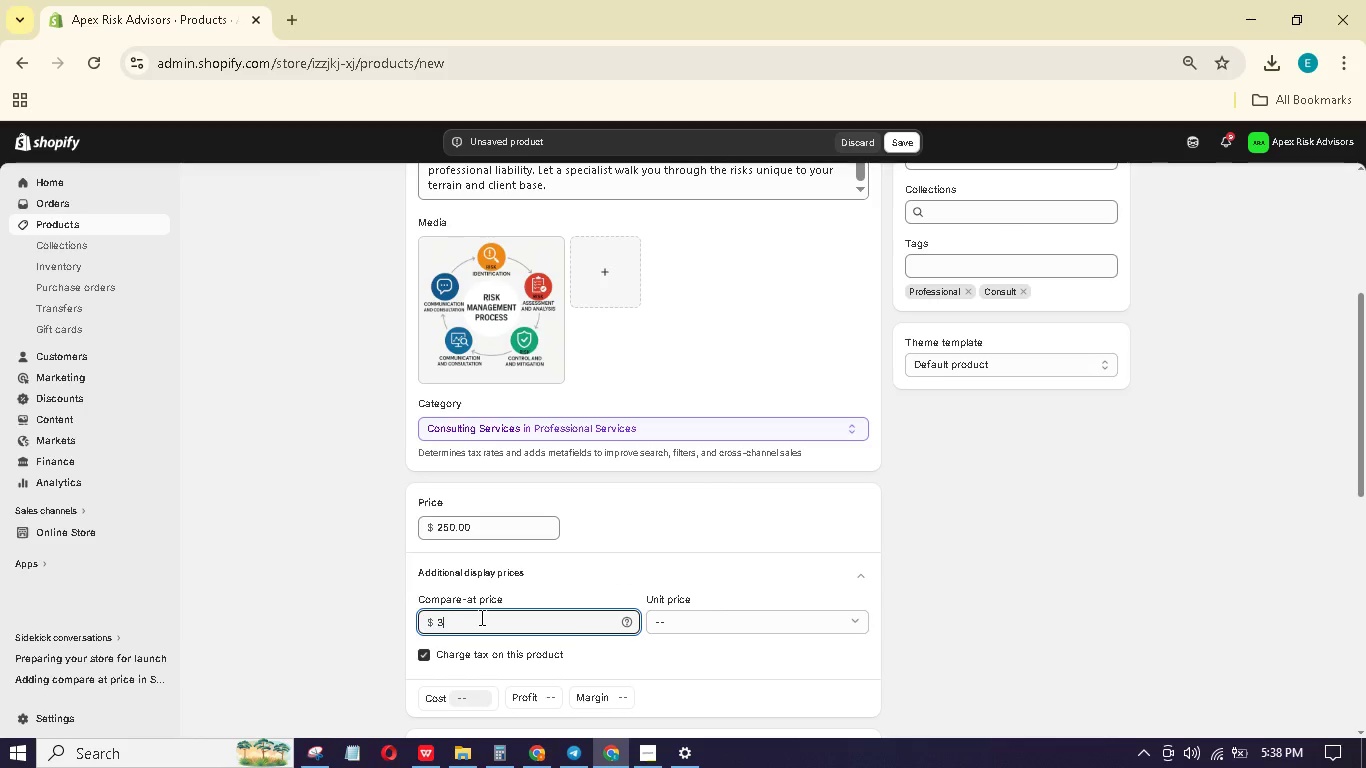 
key(Numpad9)
 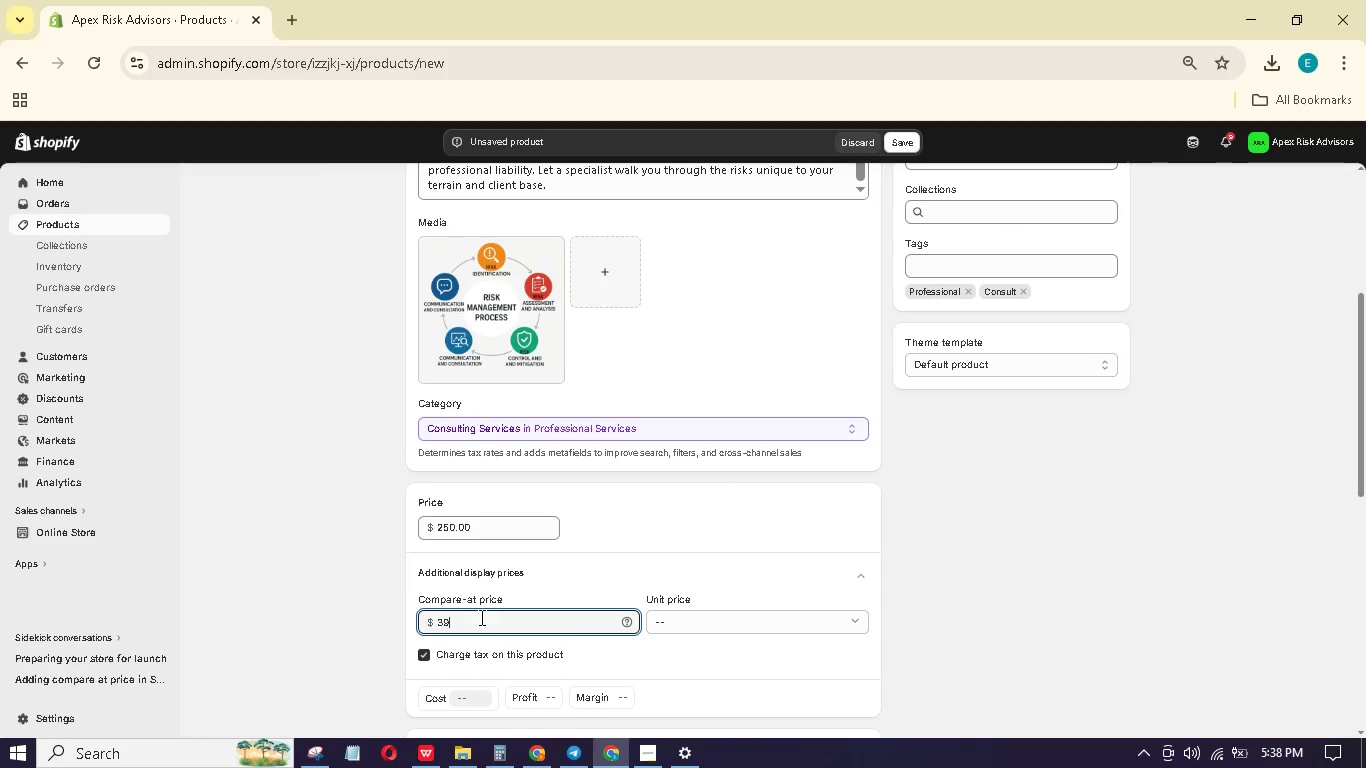 
key(Numpad9)
 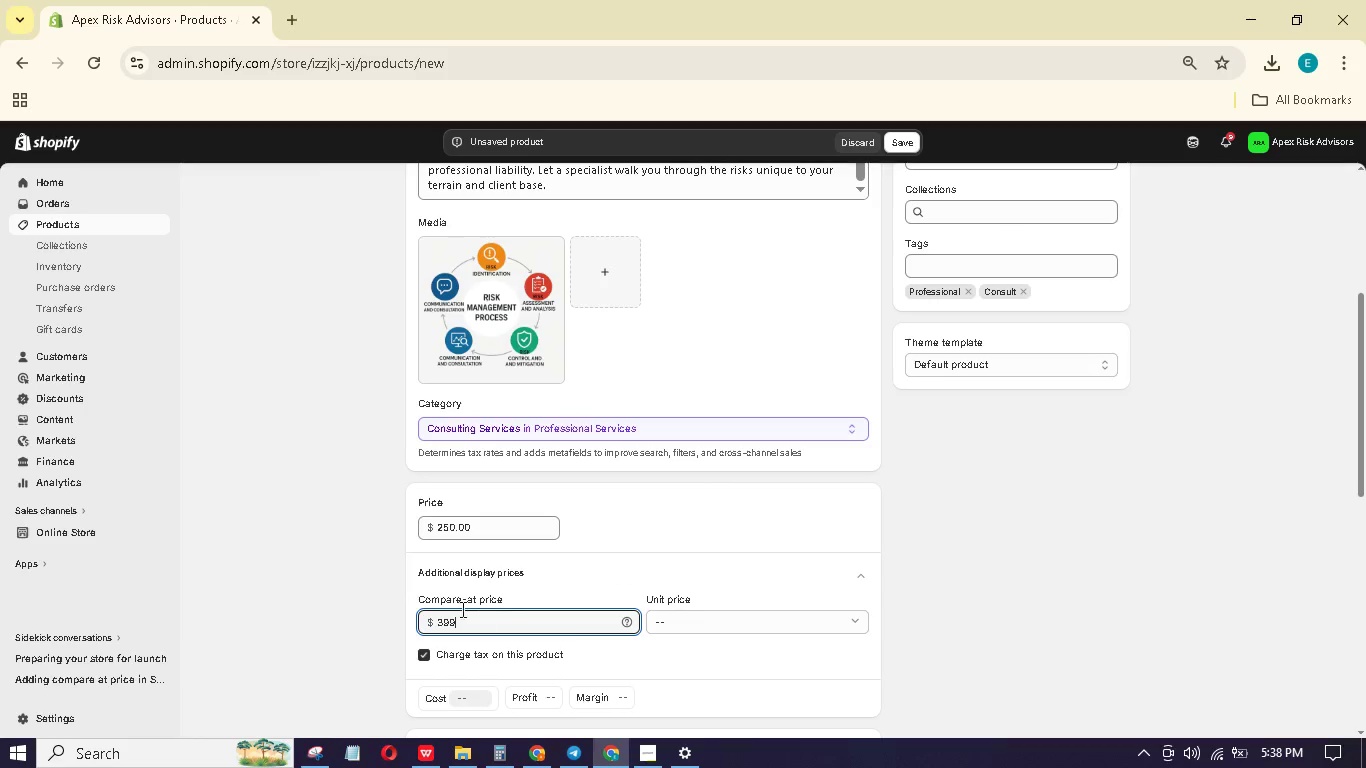 
scroll: coordinate [496, 559], scroll_direction: down, amount: 3.0
 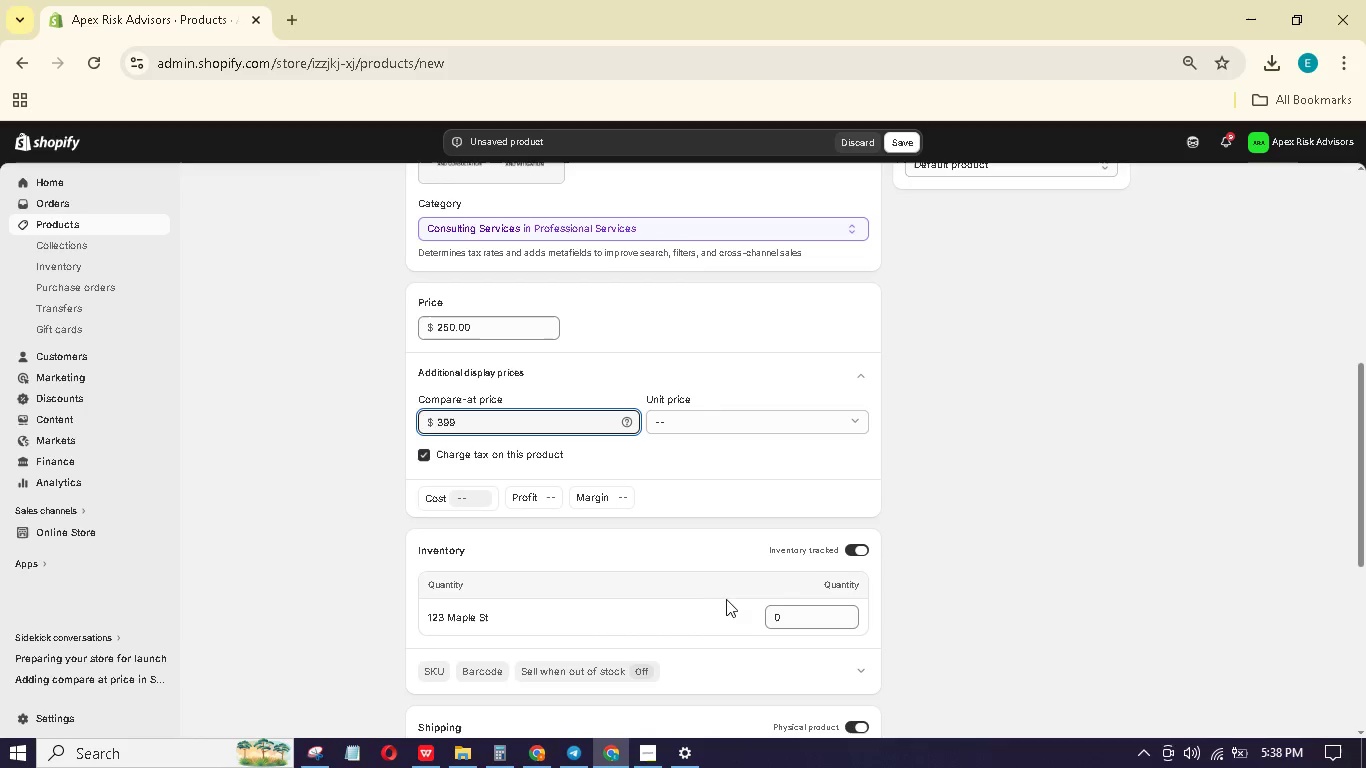 
left_click([797, 613])
 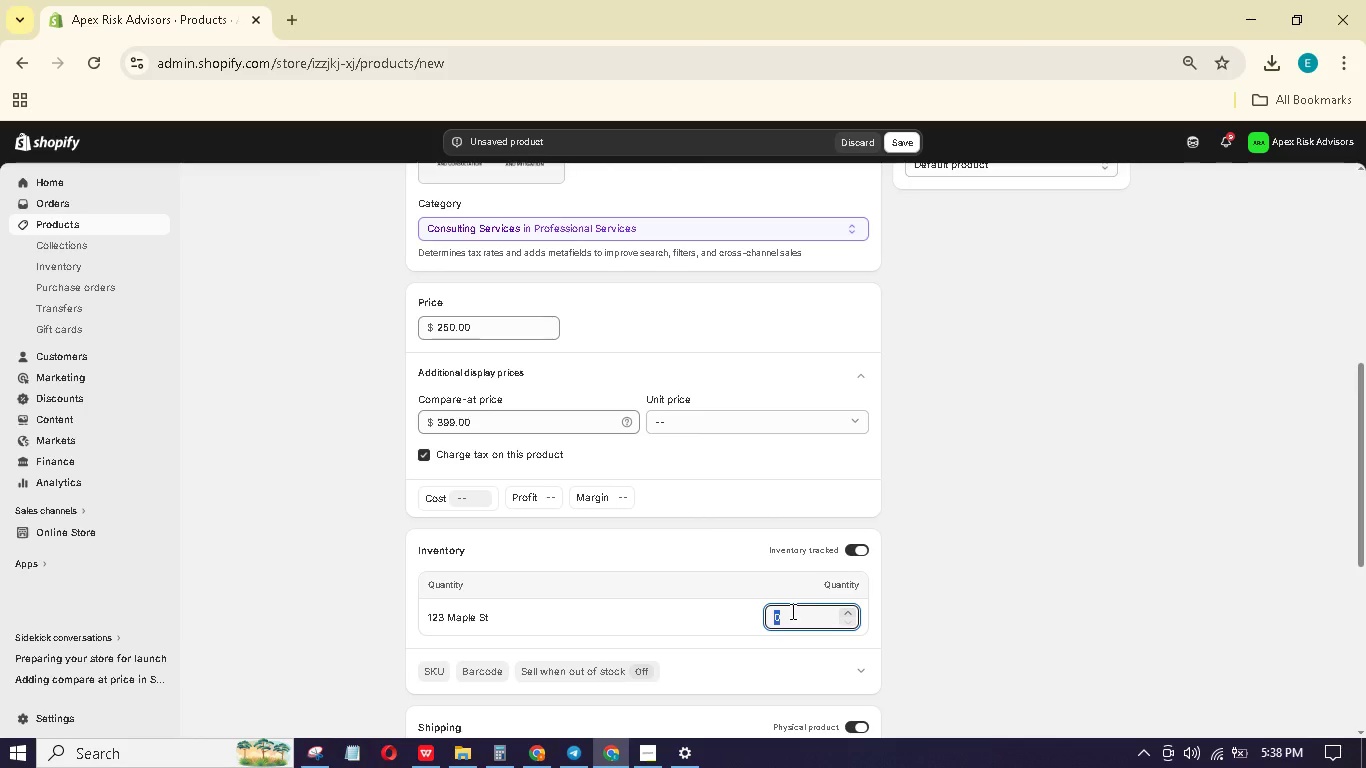 
key(Numpad1)
 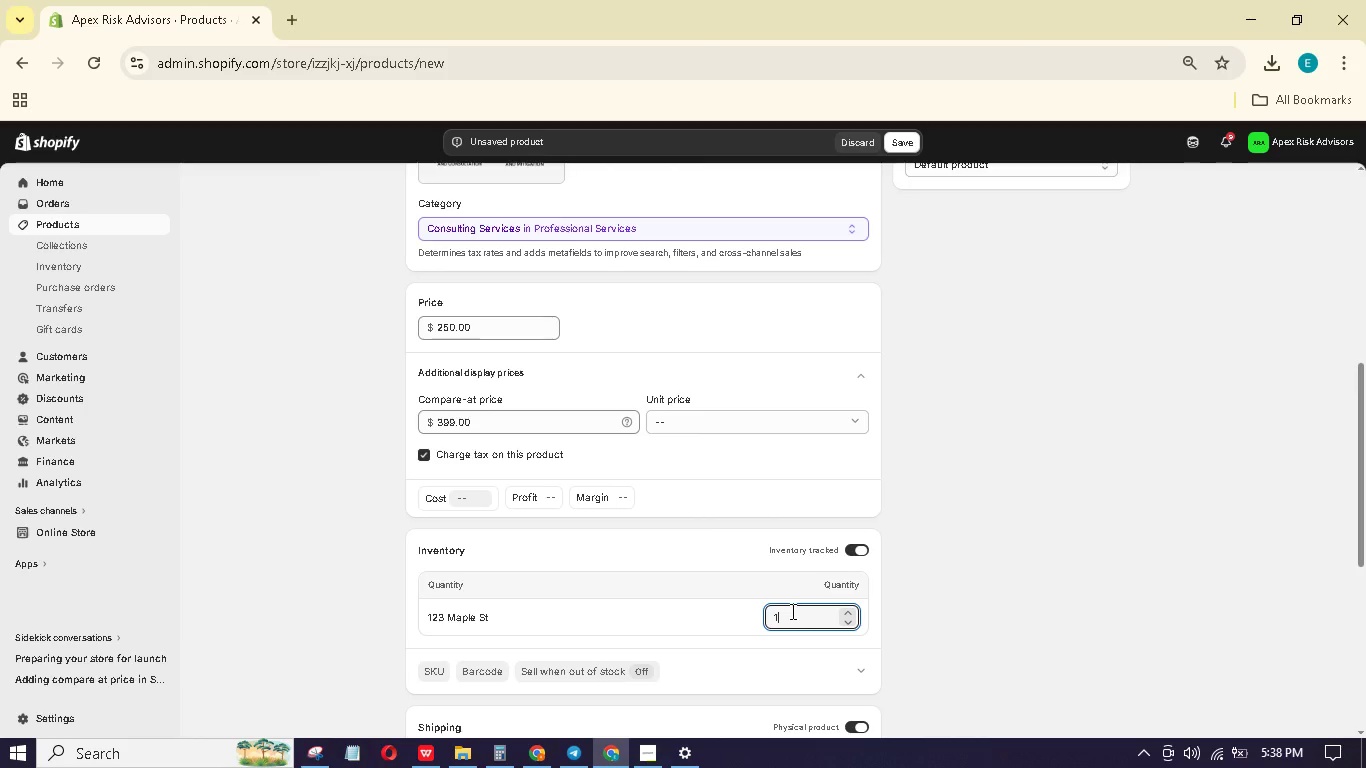 
key(Numpad0)
 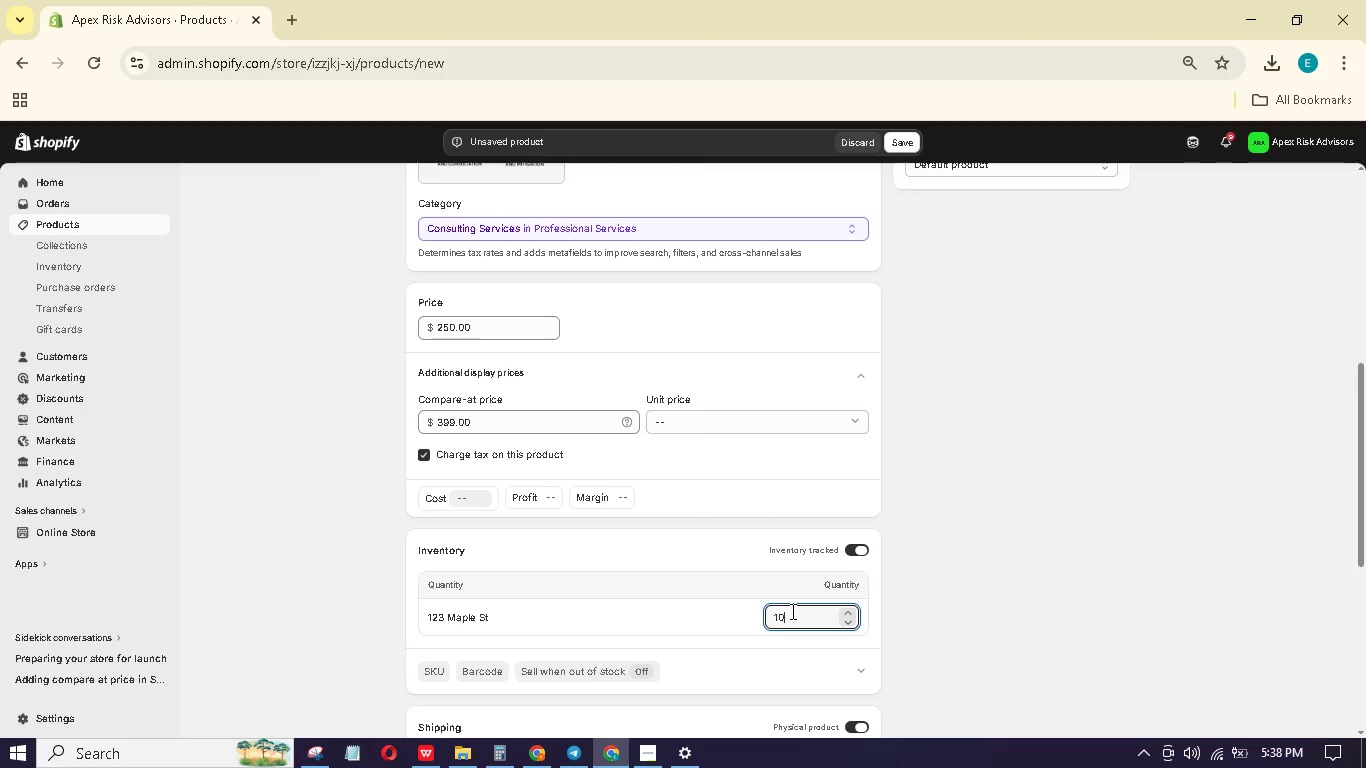 
key(Numpad0)
 